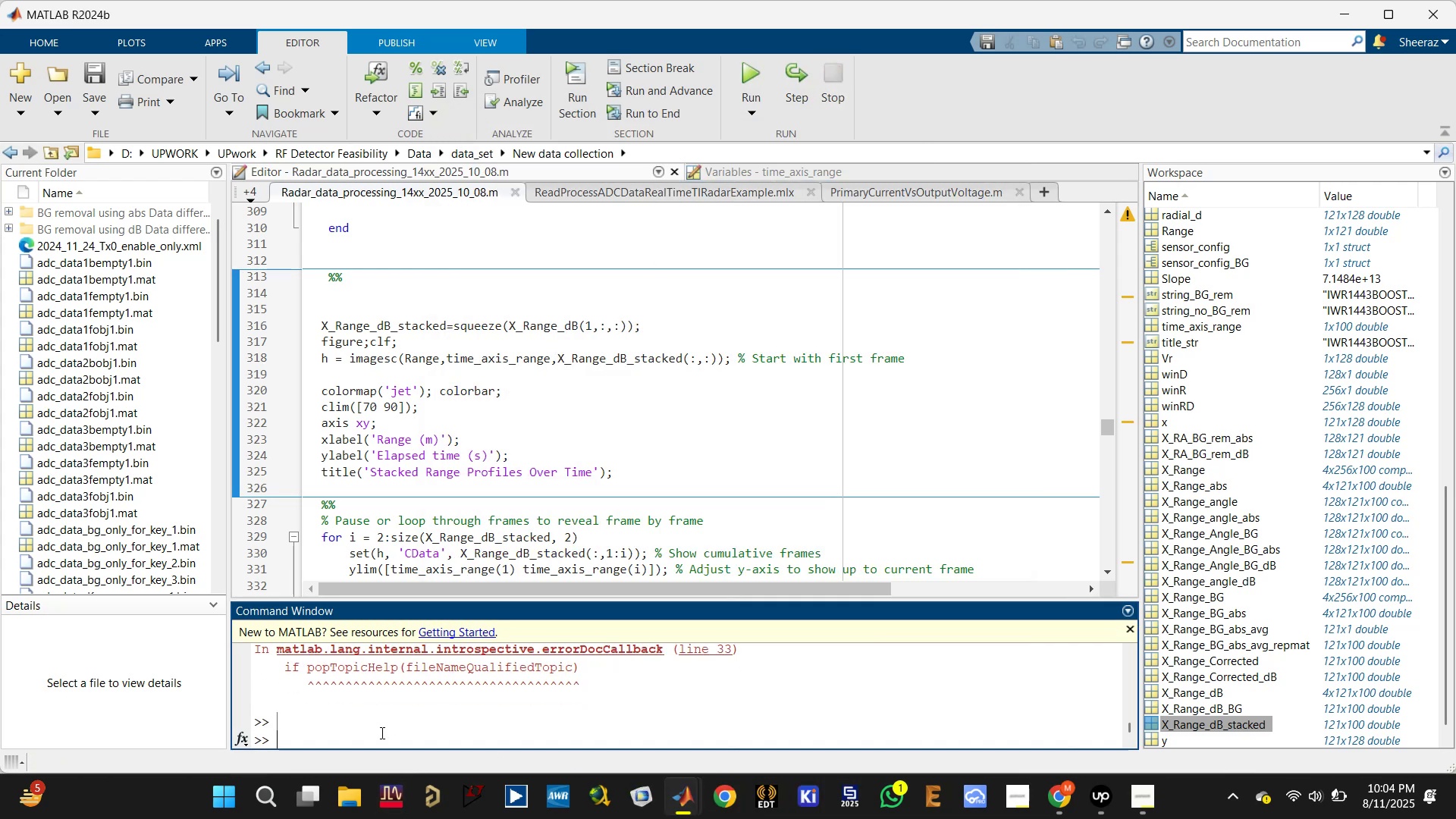 
type(clc)
 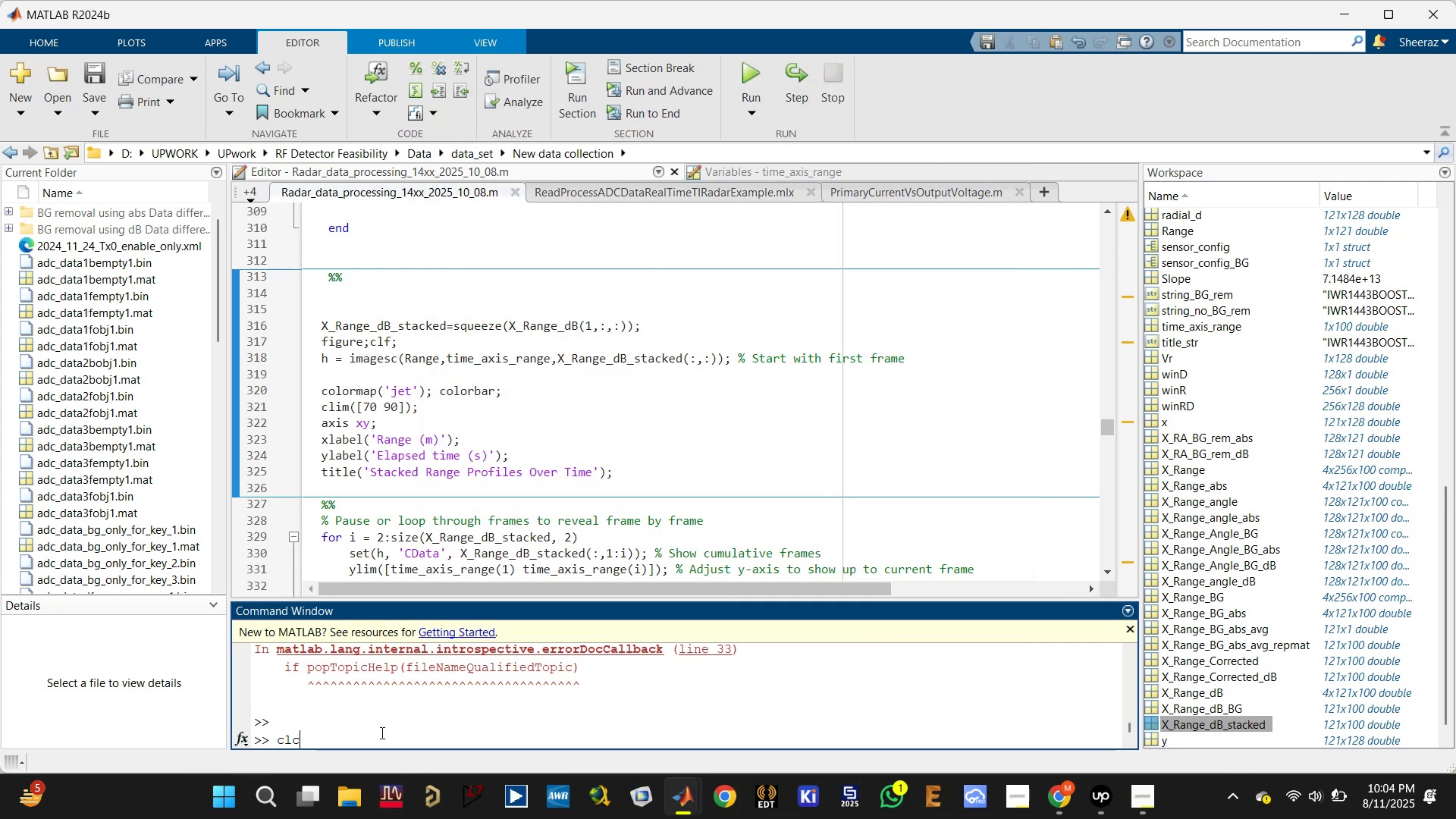 
key(Enter)
 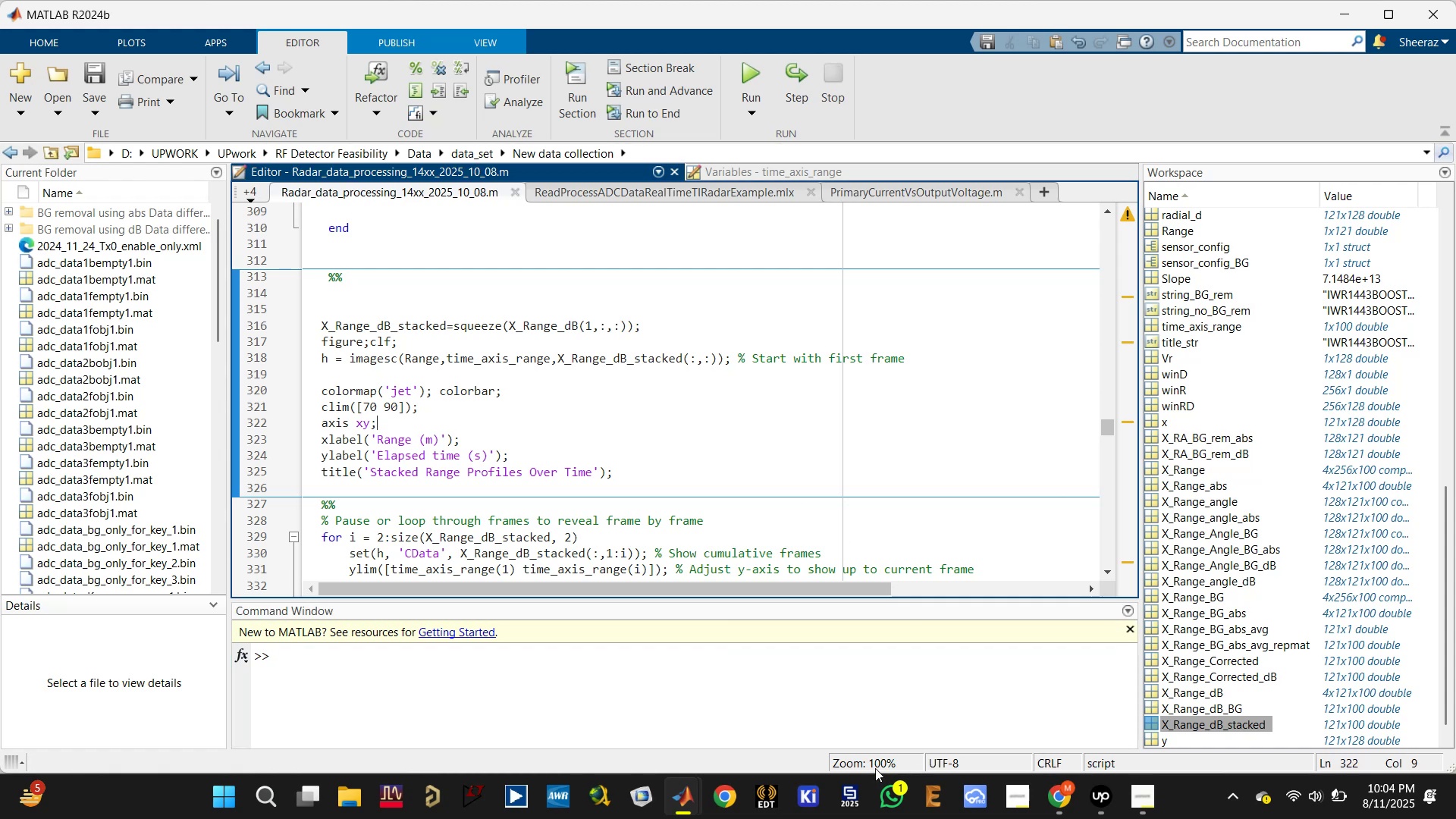 
left_click([678, 802])
 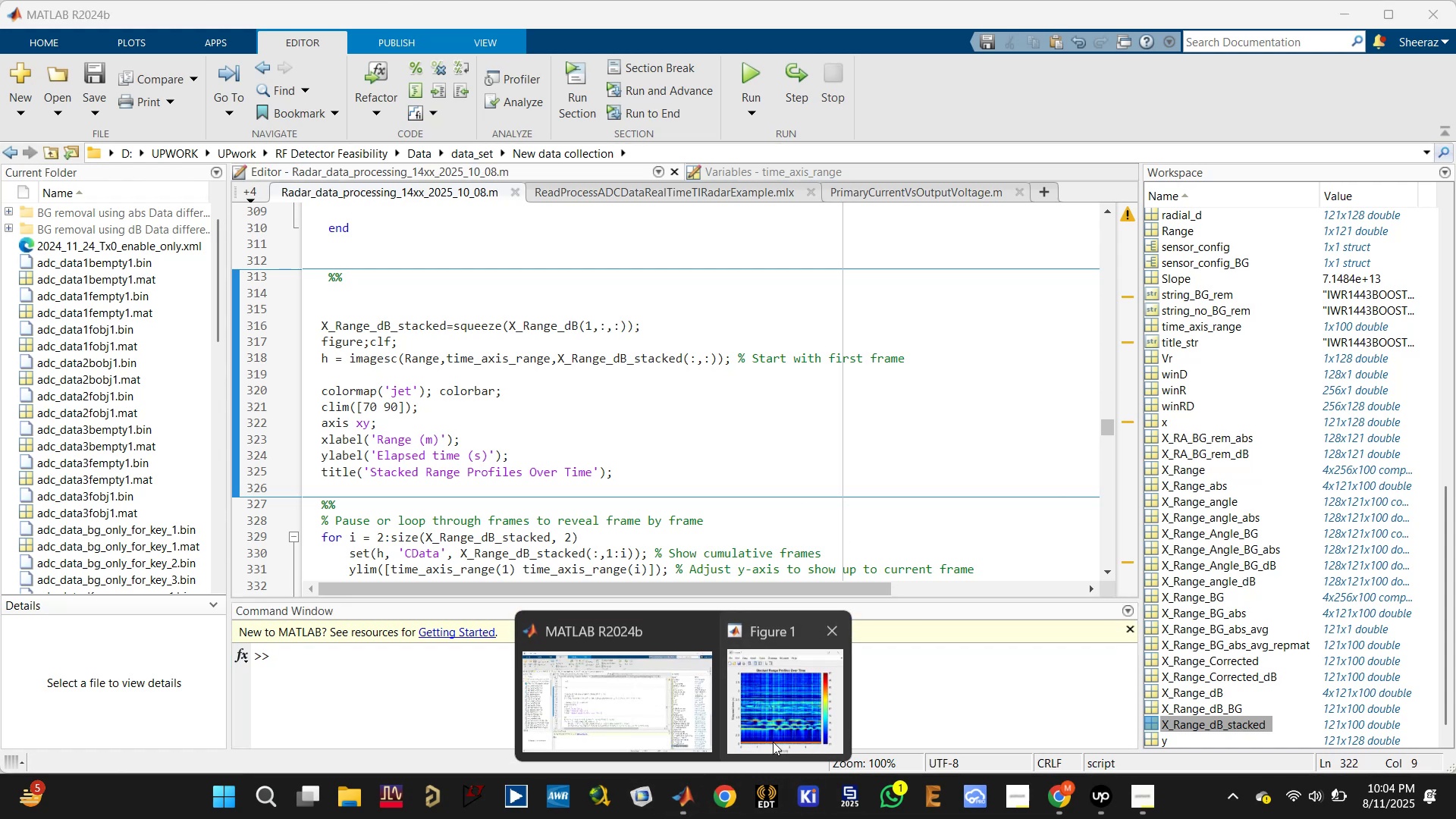 
left_click([770, 684])
 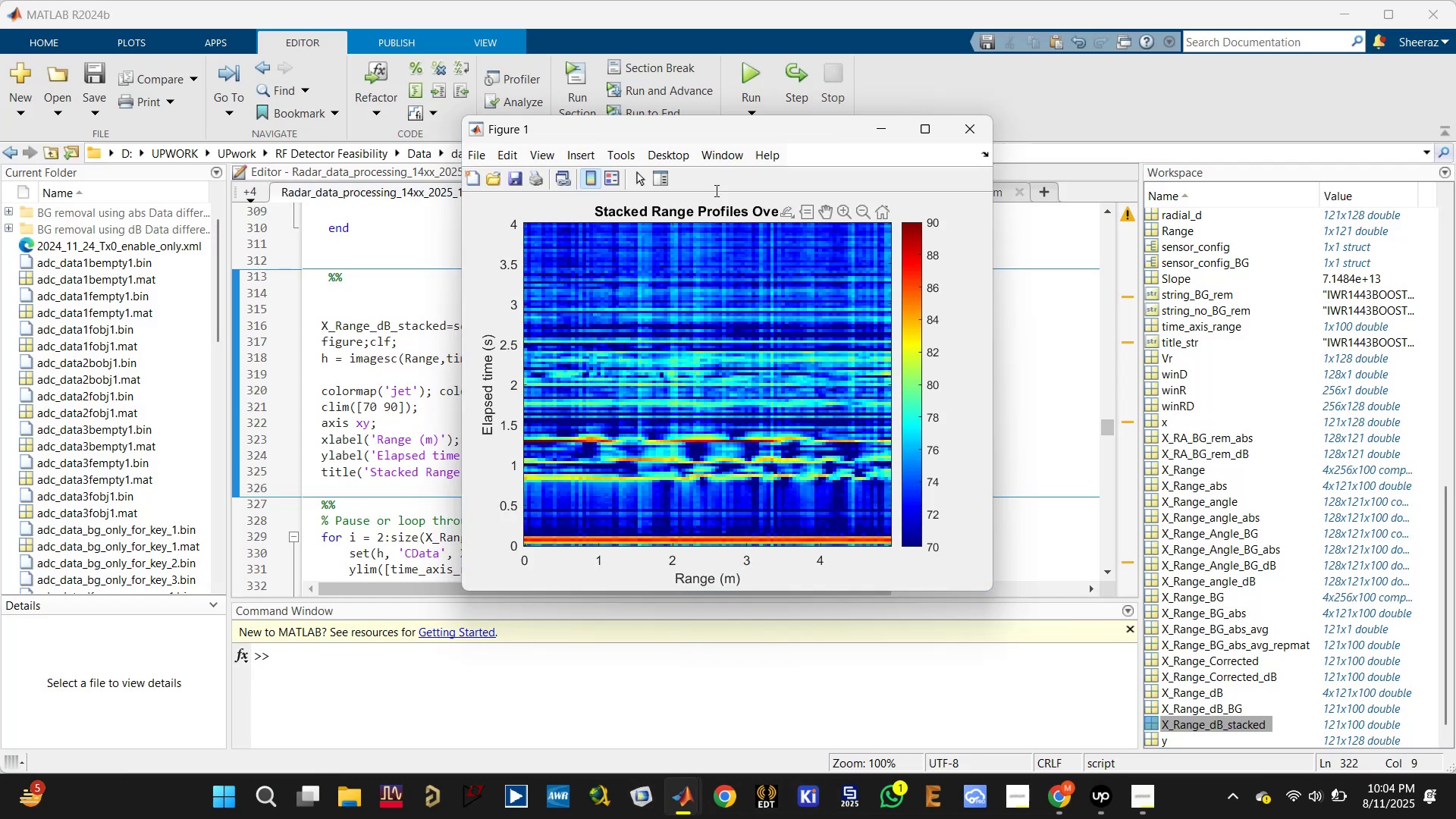 
left_click_drag(start_coordinate=[755, 133], to_coordinate=[894, 97])
 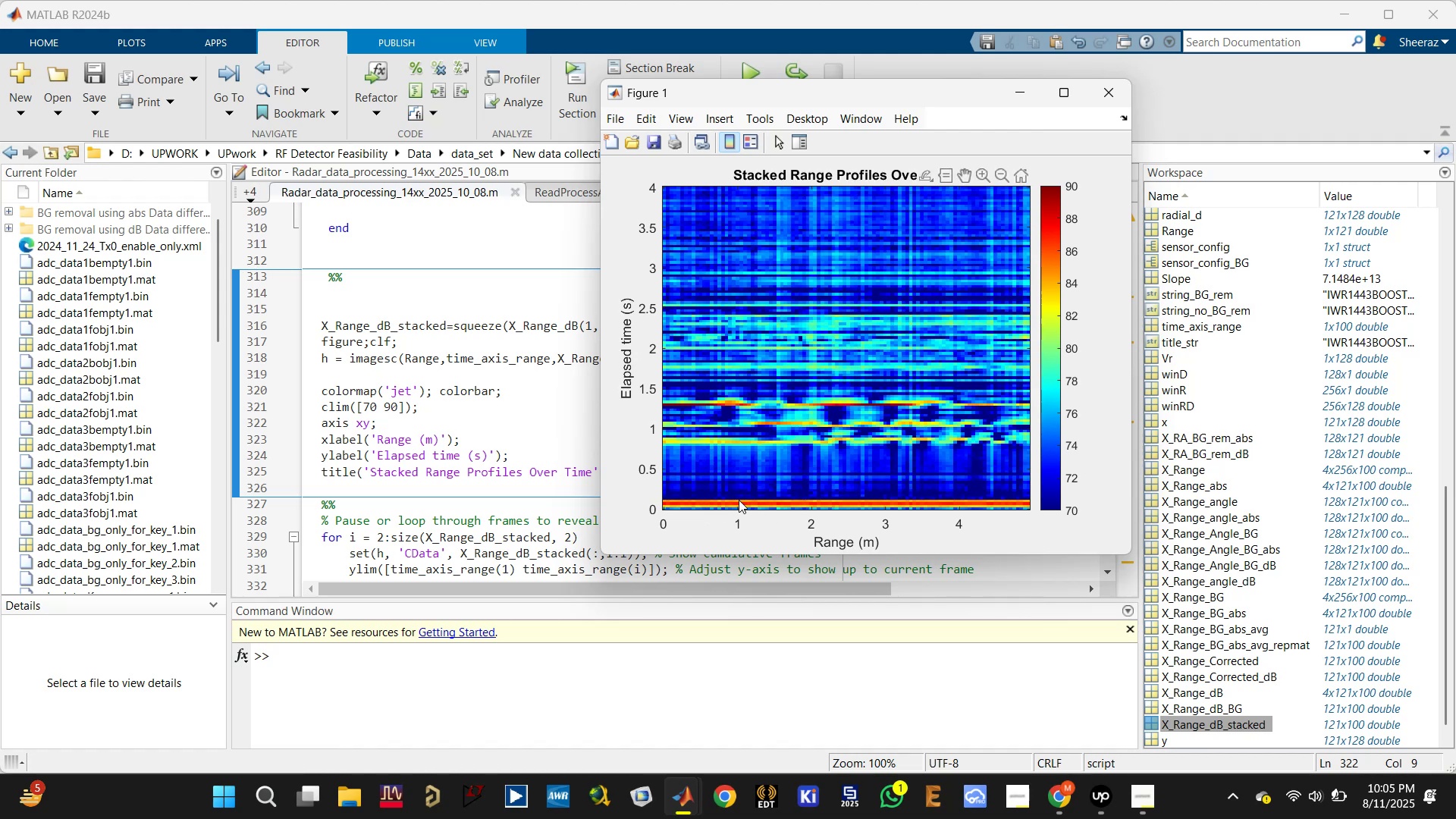 
wait(25.45)
 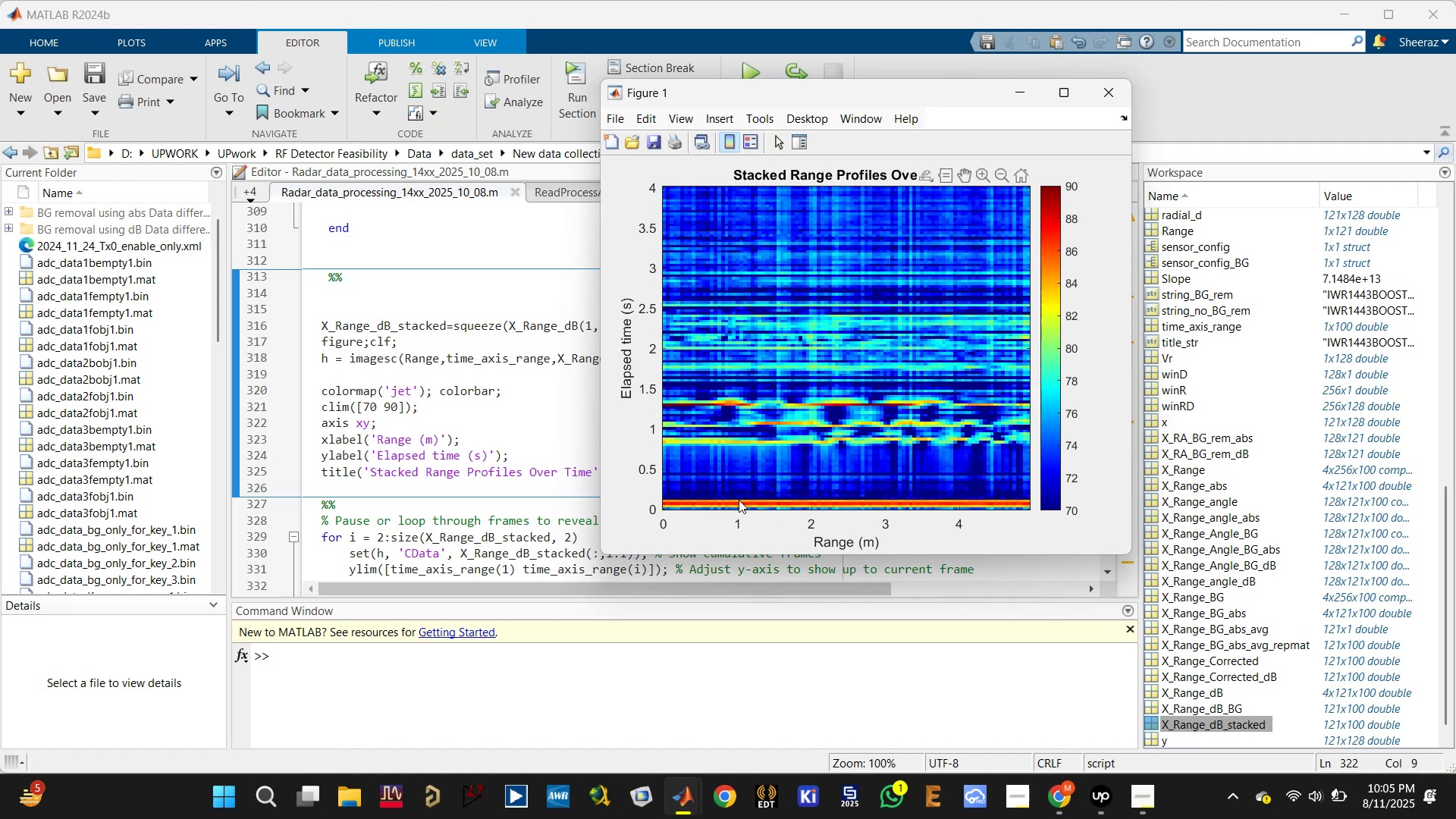 
left_click([536, 405])
 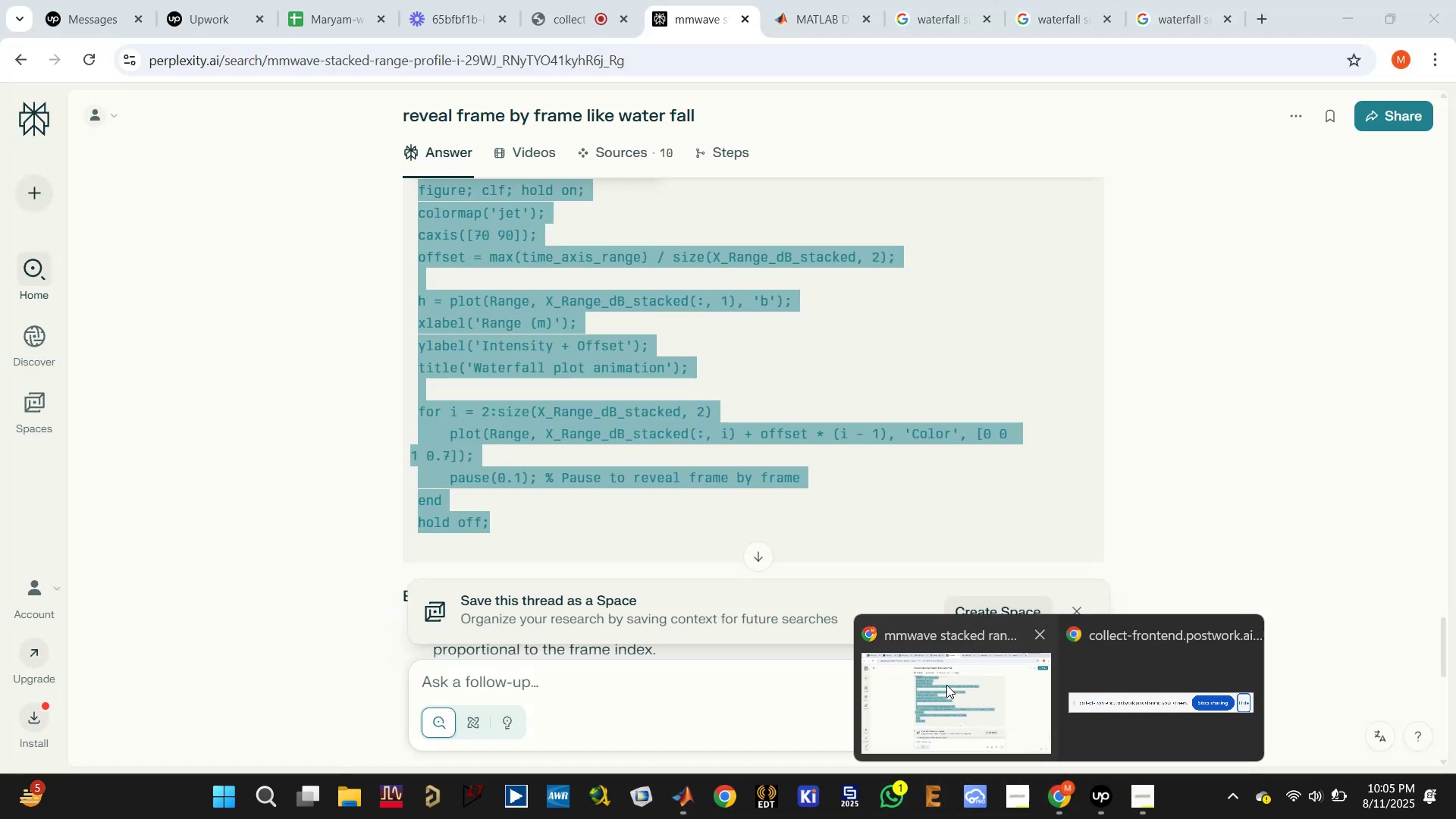 
left_click([569, 673])
 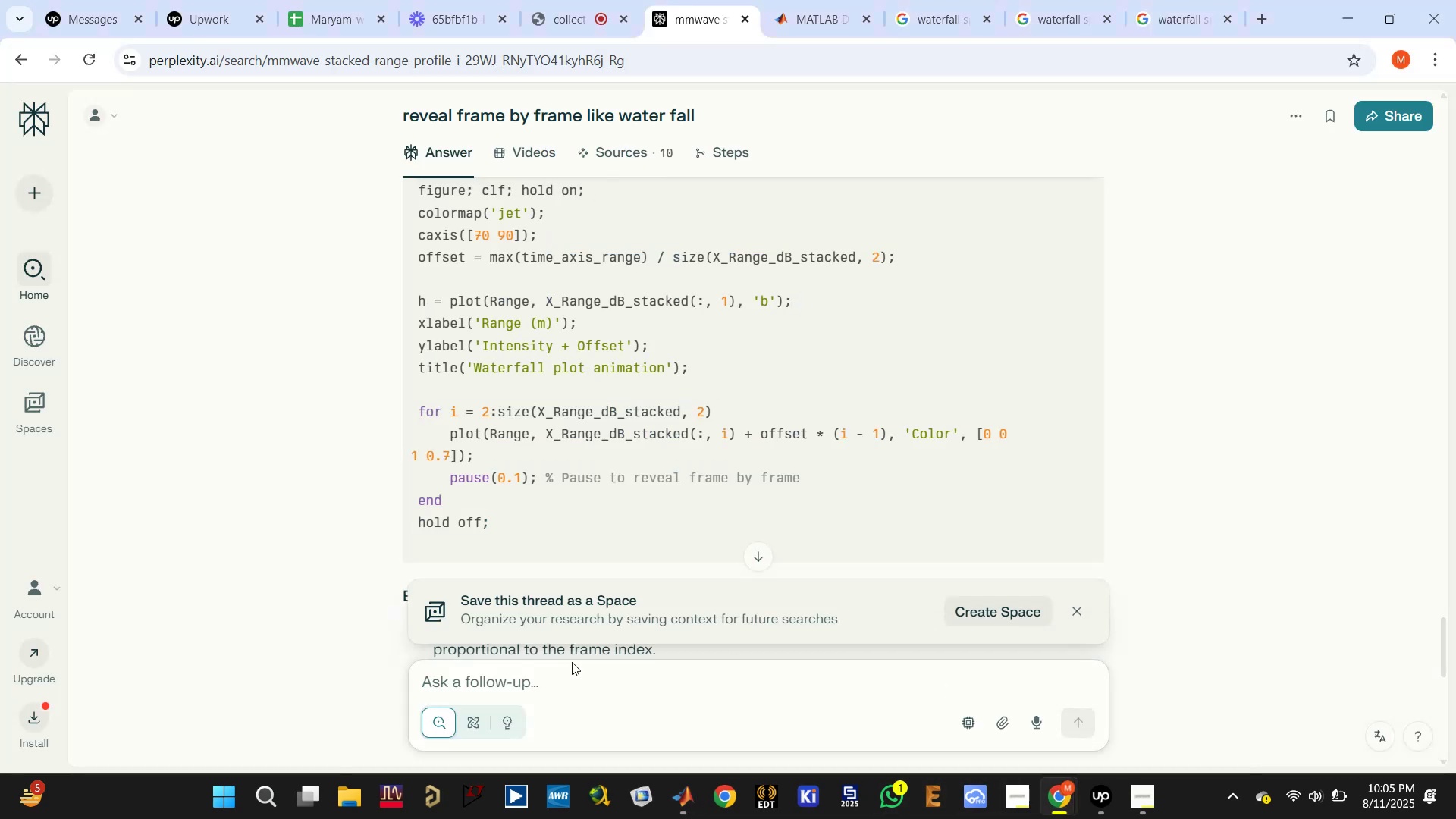 
type(plotting a )
key(Backspace)
type(n impag)
key(Backspace)
key(Backspace)
key(Backspace)
type(age s)
key(Backspace)
key(Backspace)
type(sc to )
 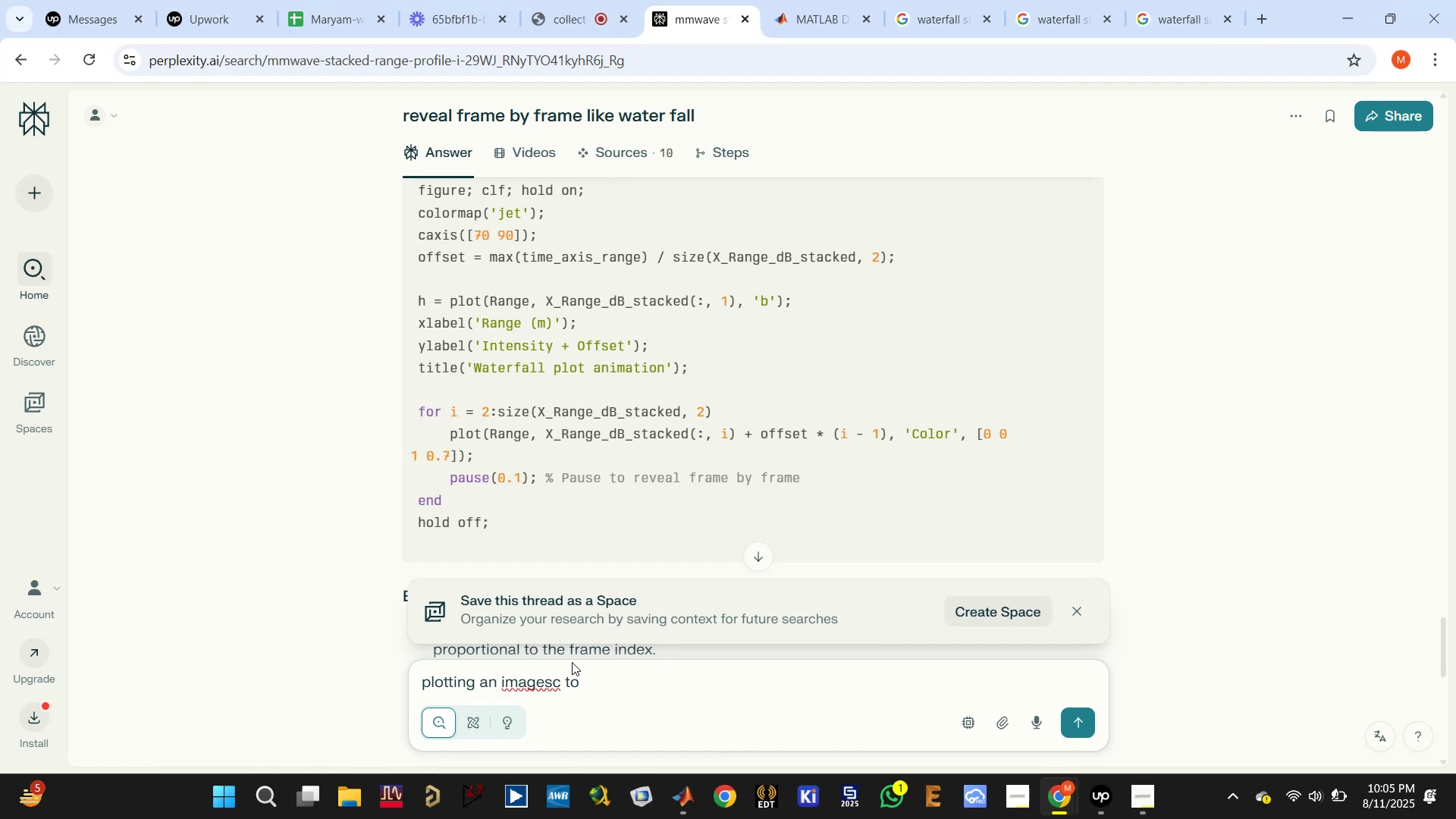 
type(rf)
key(Backspace)
type(efresh and accumu)
key(Backspace)
type(late)
key(Backspace)
key(Backspace)
key(Backspace)
key(Backspace)
type(ulate frams)
key(Backspace)
type(es by frame intensity)
 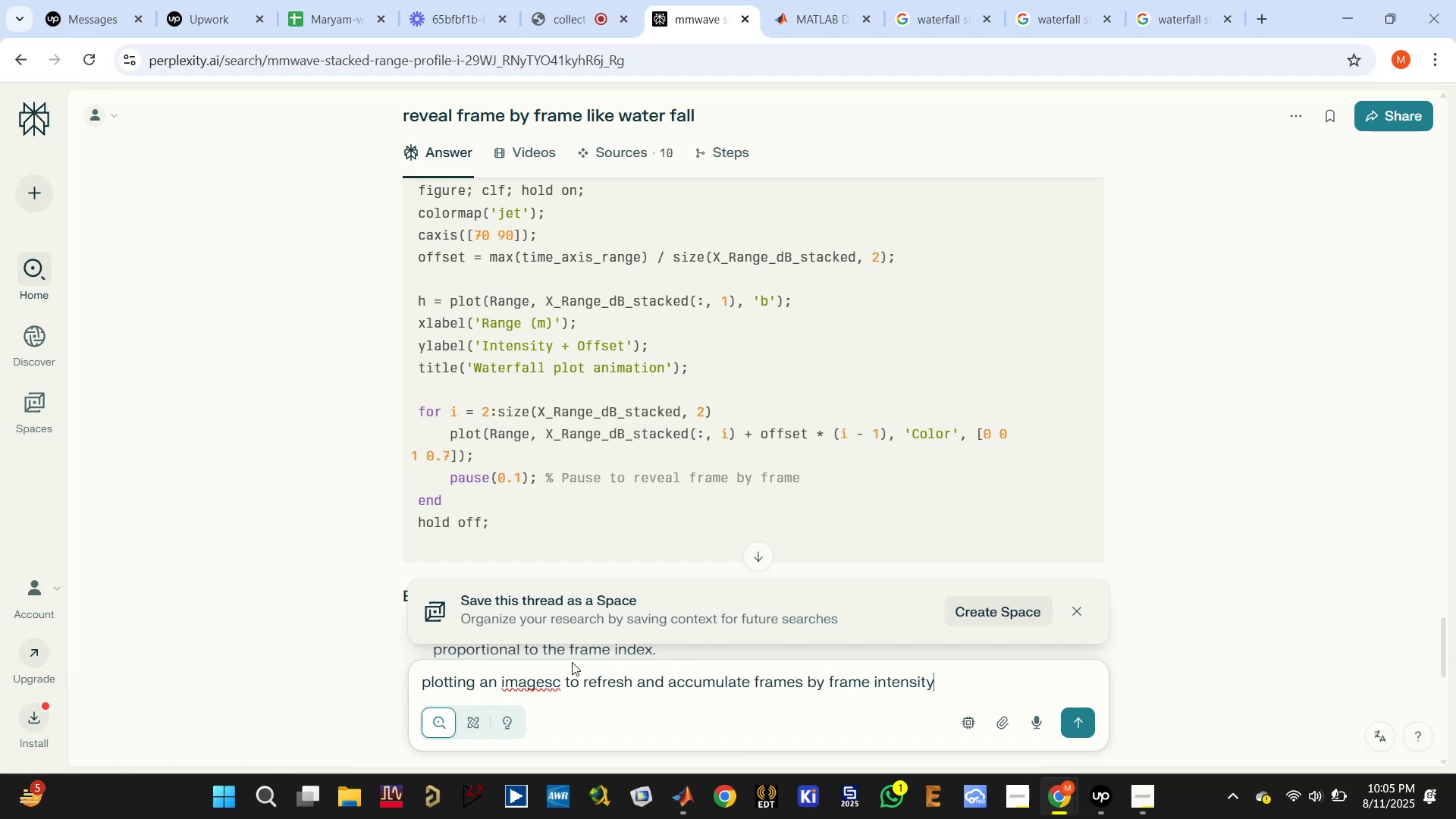 
key(Enter)
 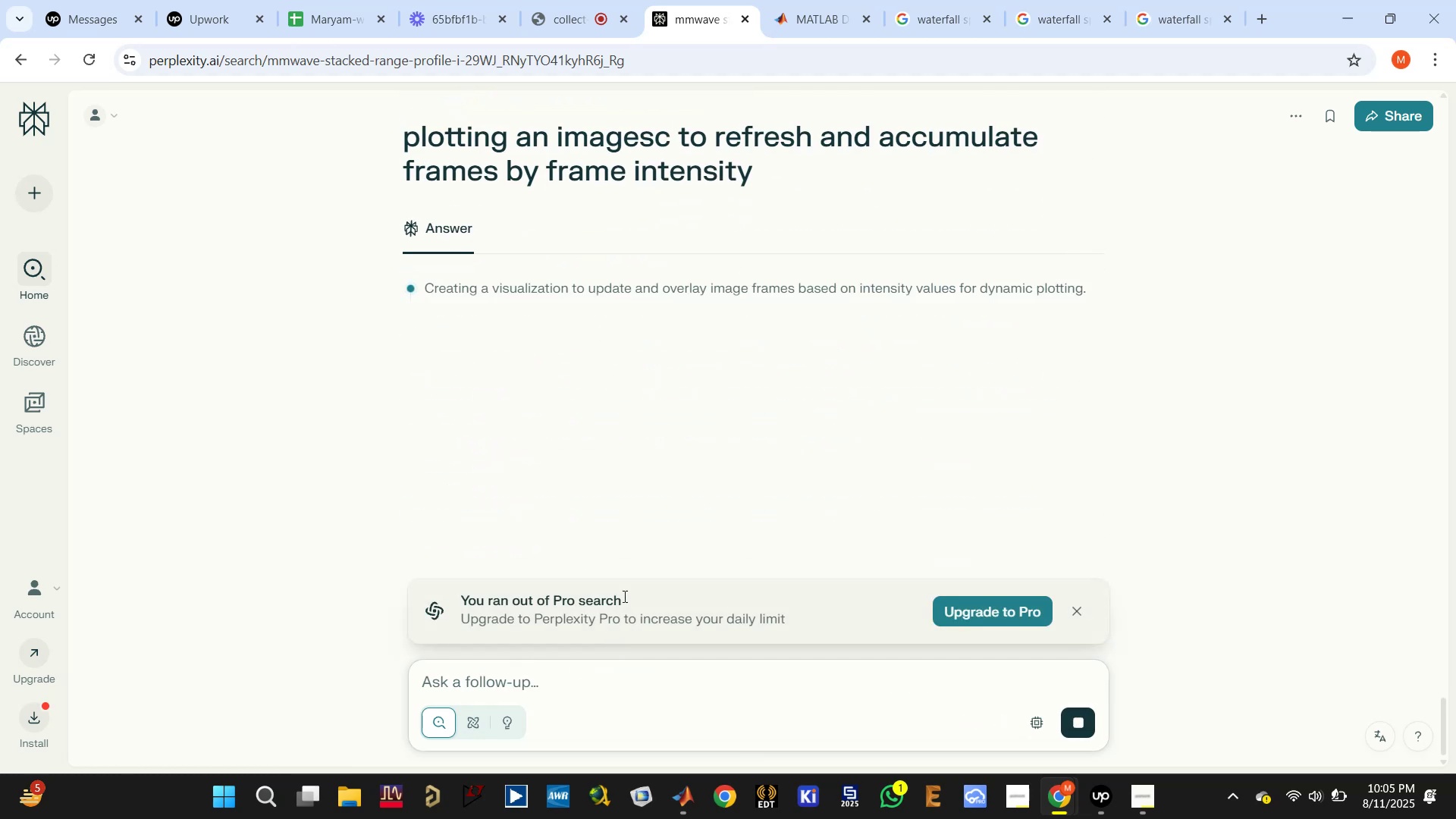 
wait(8.23)
 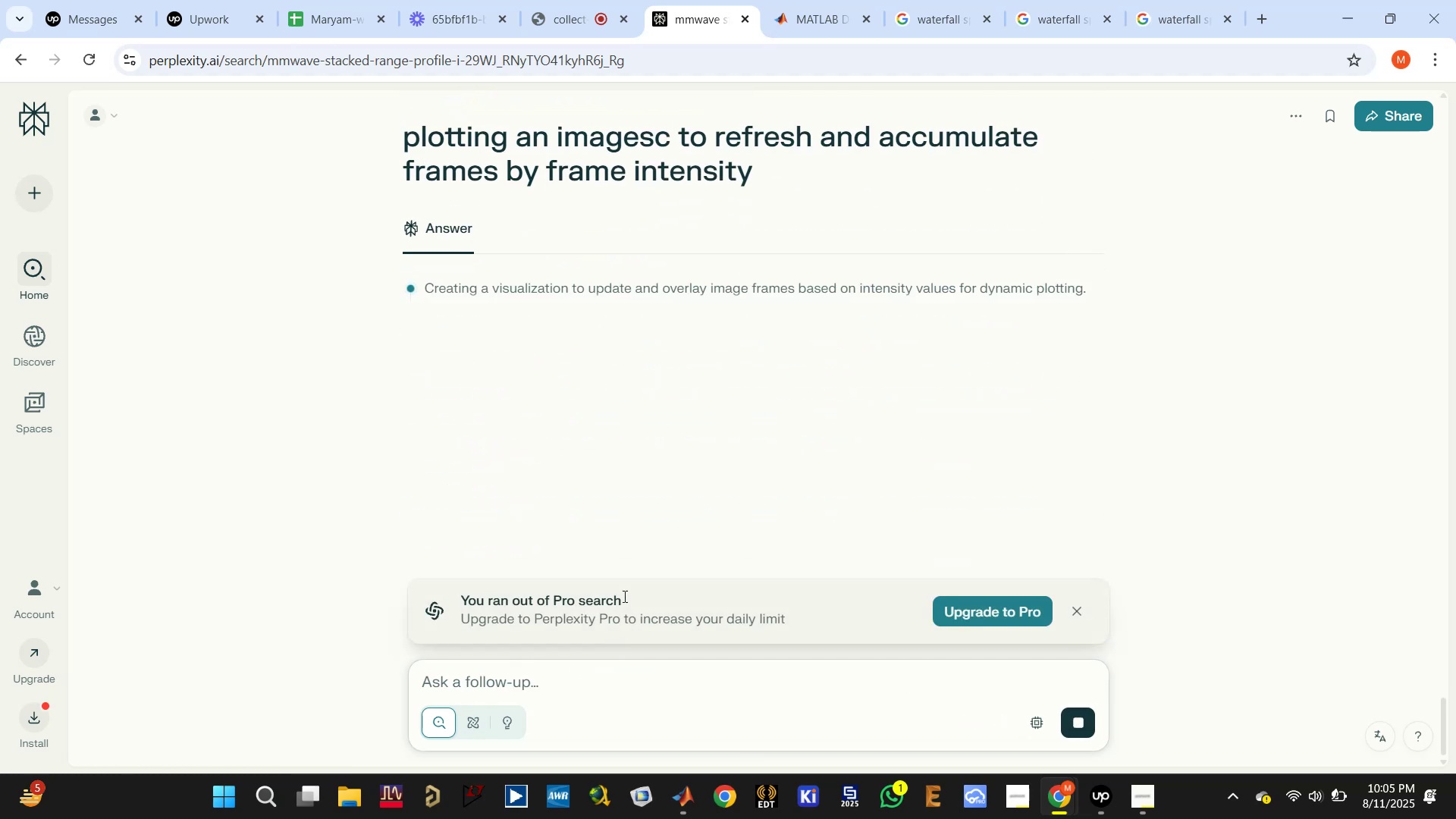 
scroll: coordinate [811, 373], scroll_direction: down, amount: 3.0
 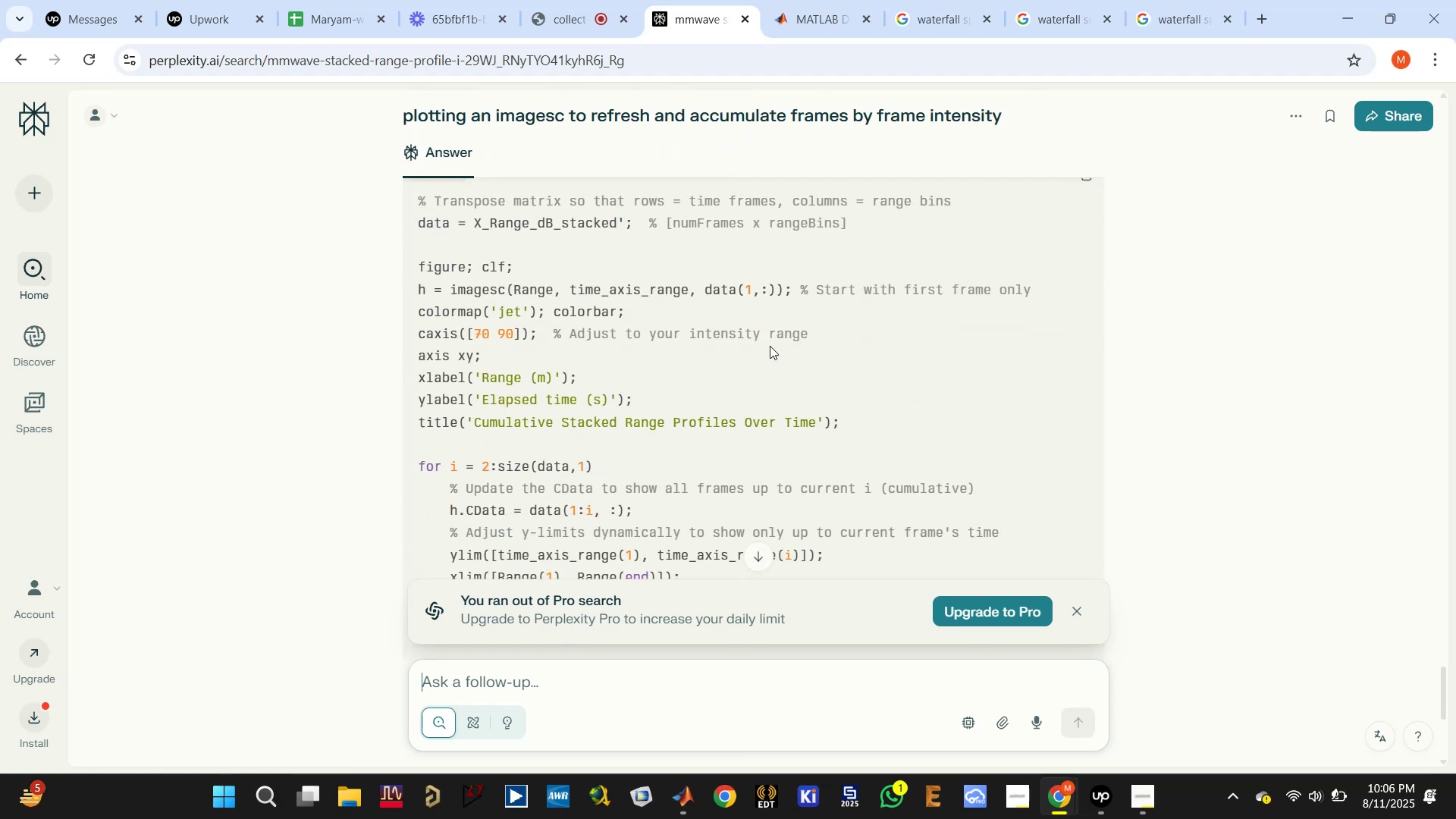 
wait(5.44)
 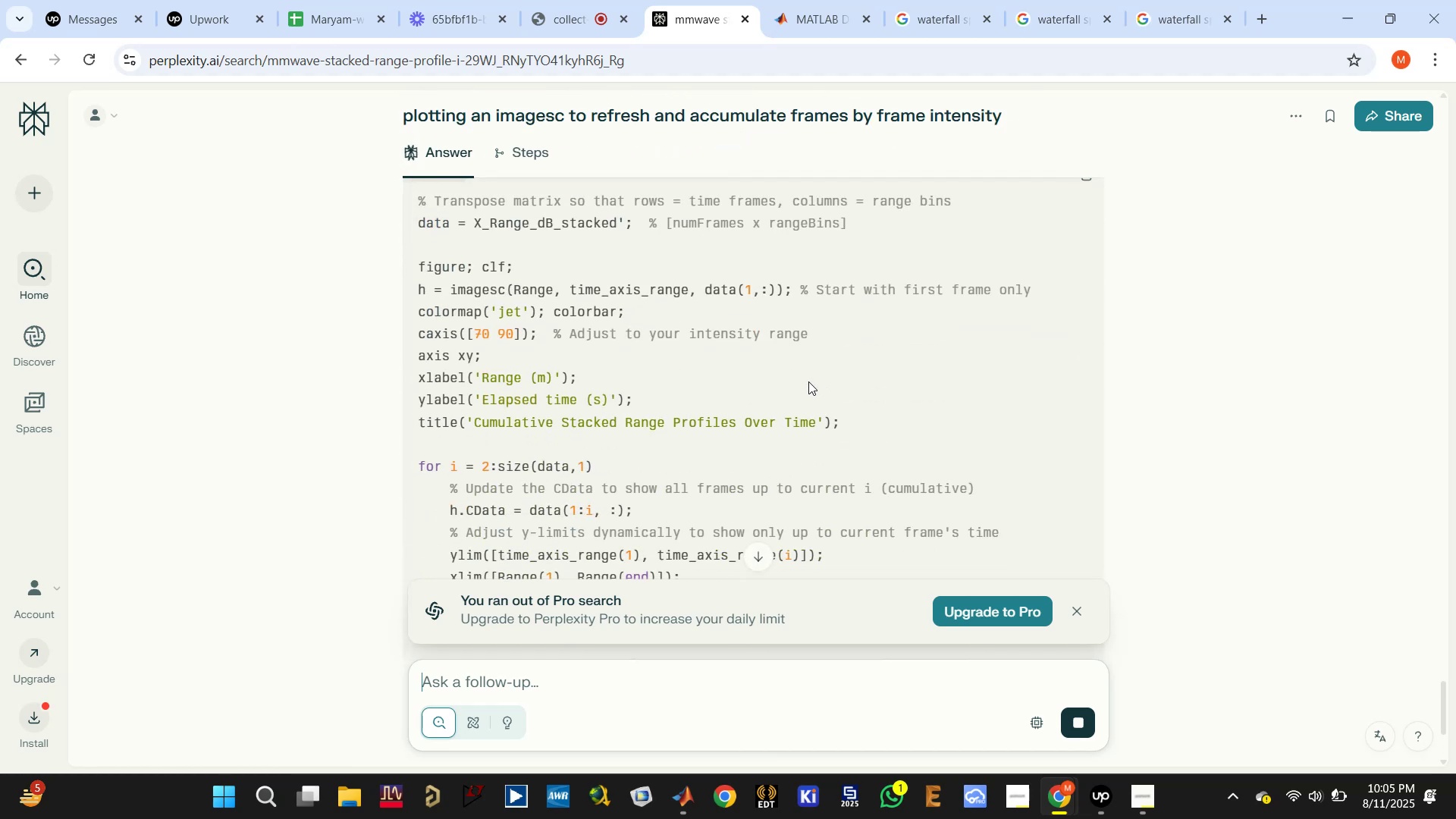 
scroll: coordinate [572, 322], scroll_direction: down, amount: 1.0
 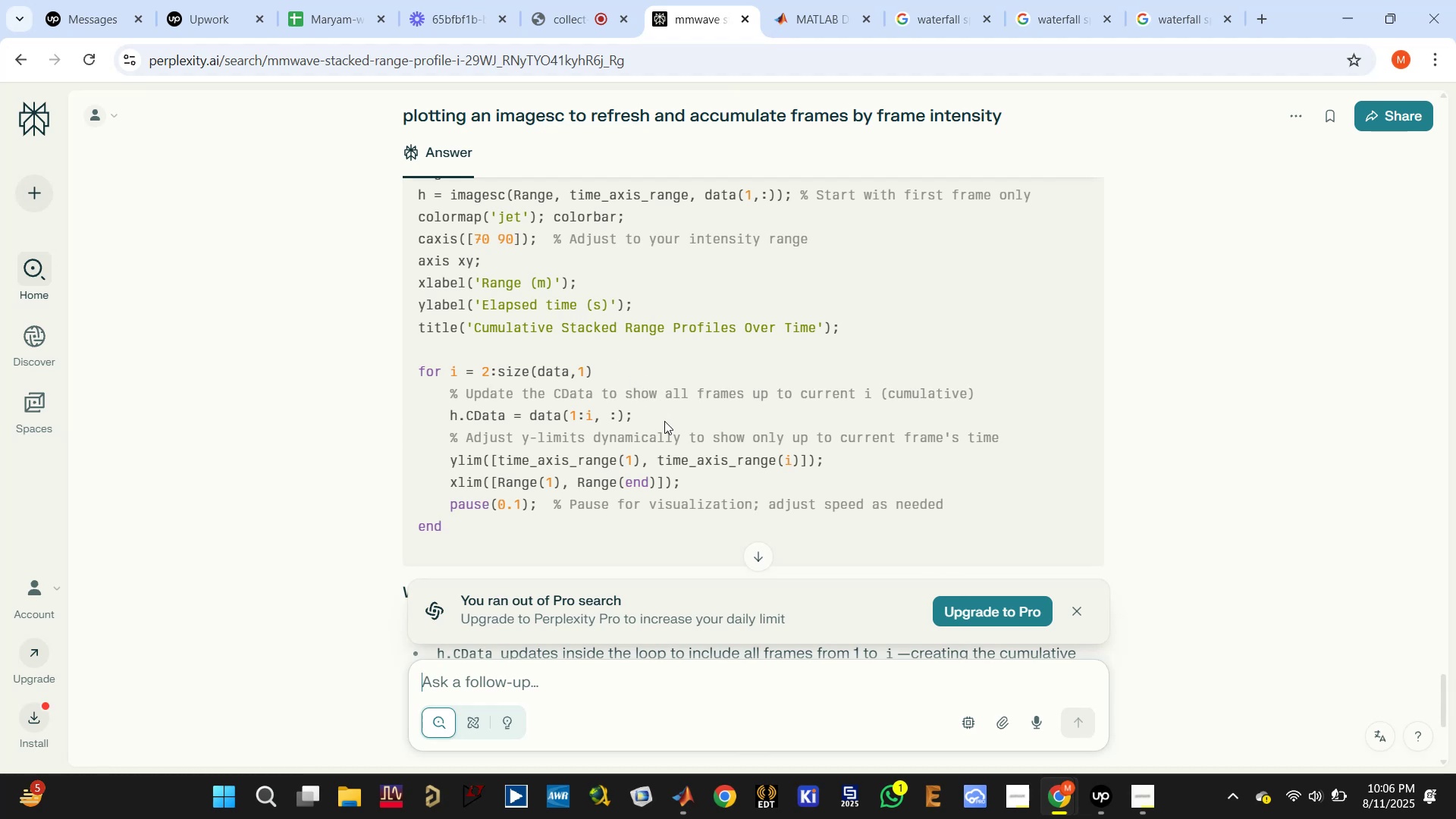 
wait(10.12)
 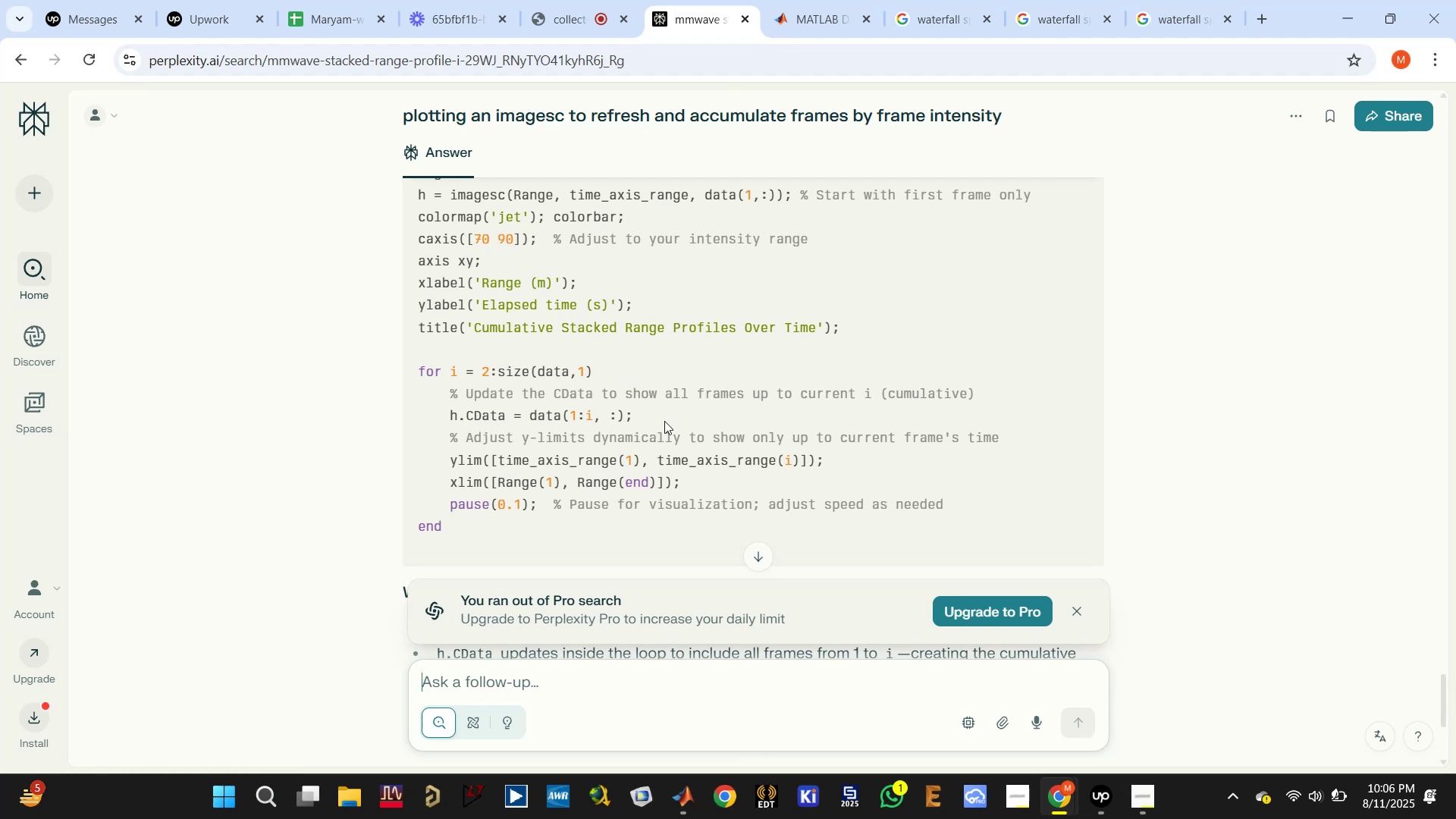 
double_click([481, 411])
 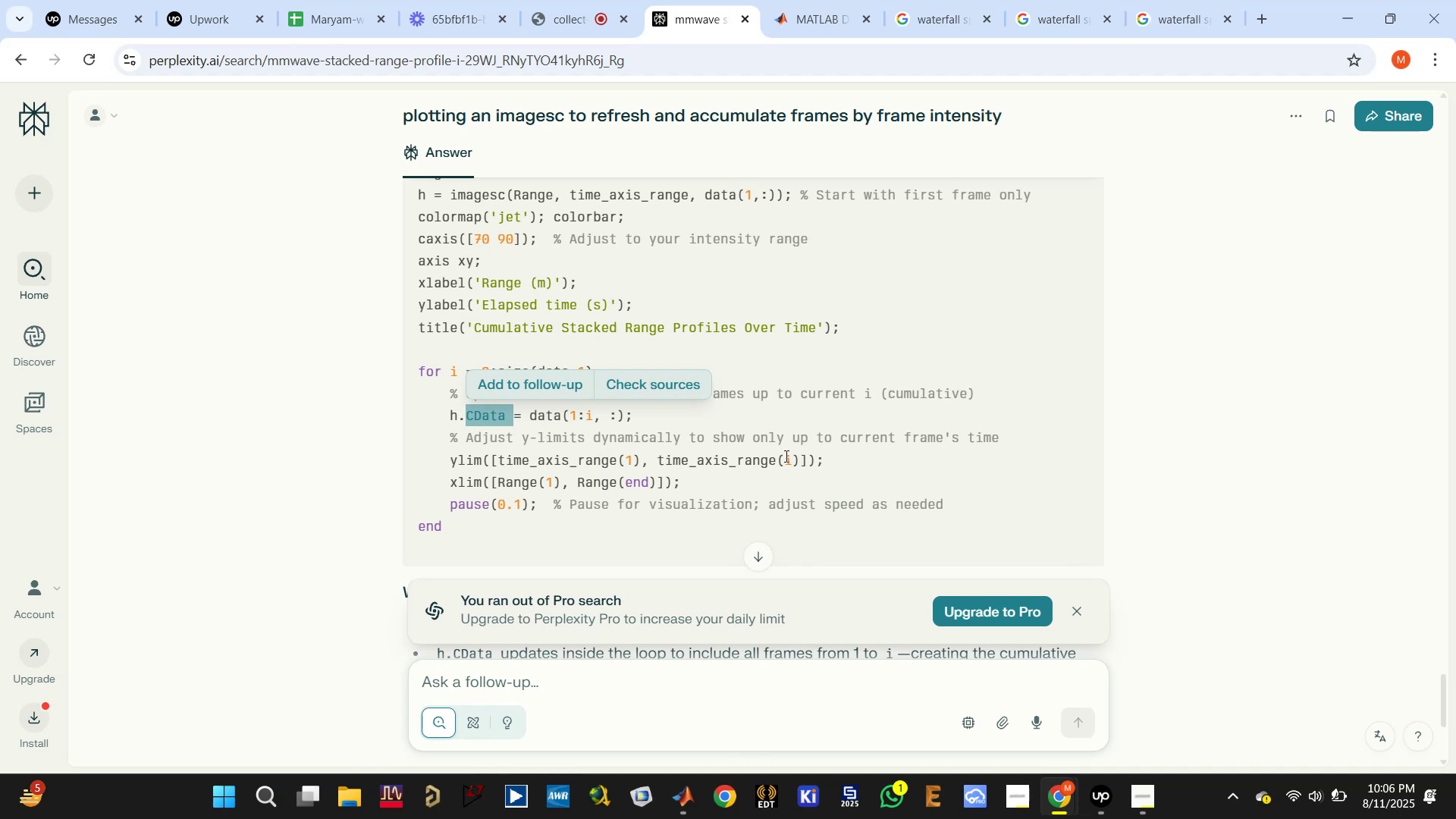 
double_click([761, 459])
 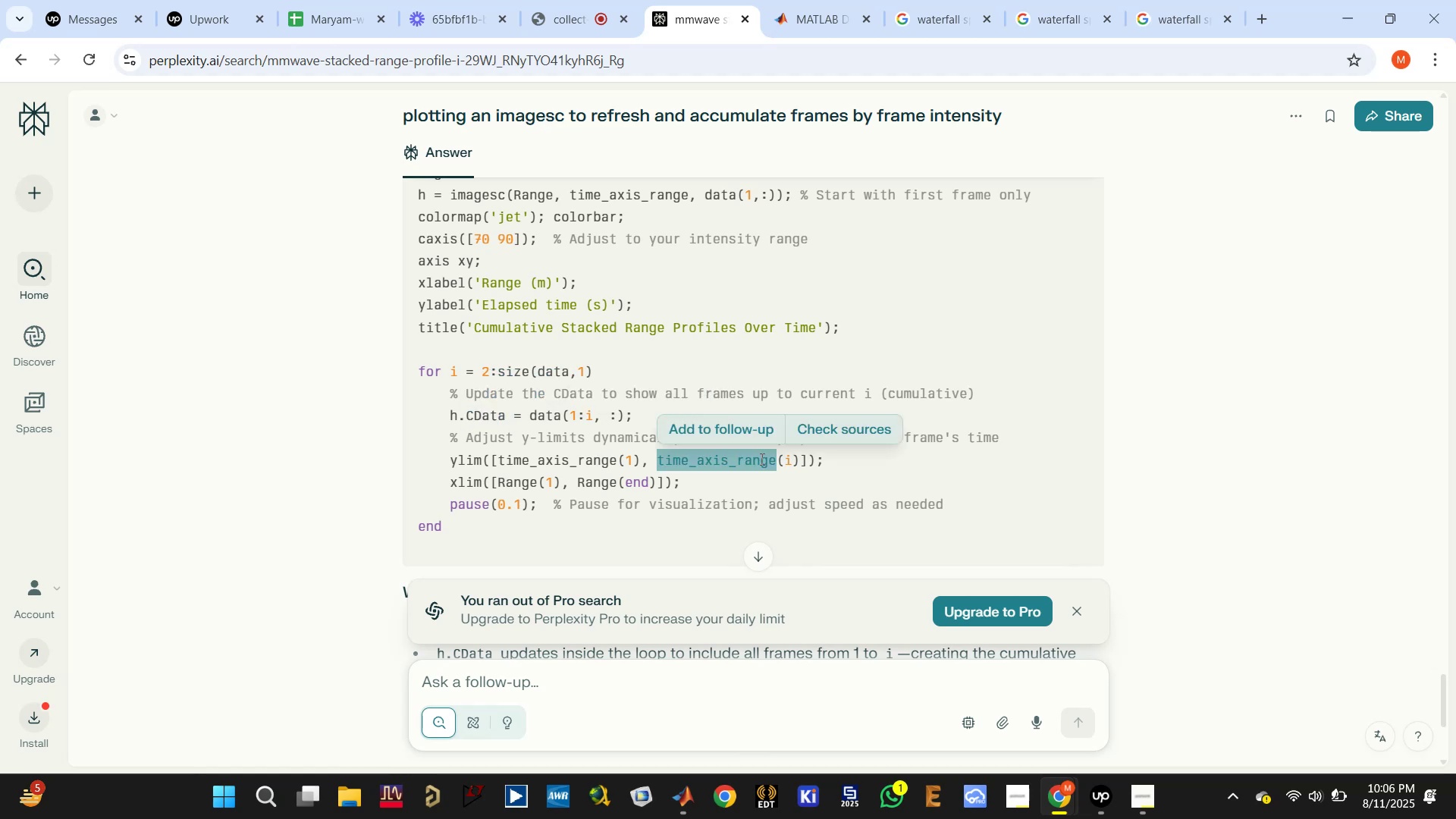 
triple_click([761, 459])
 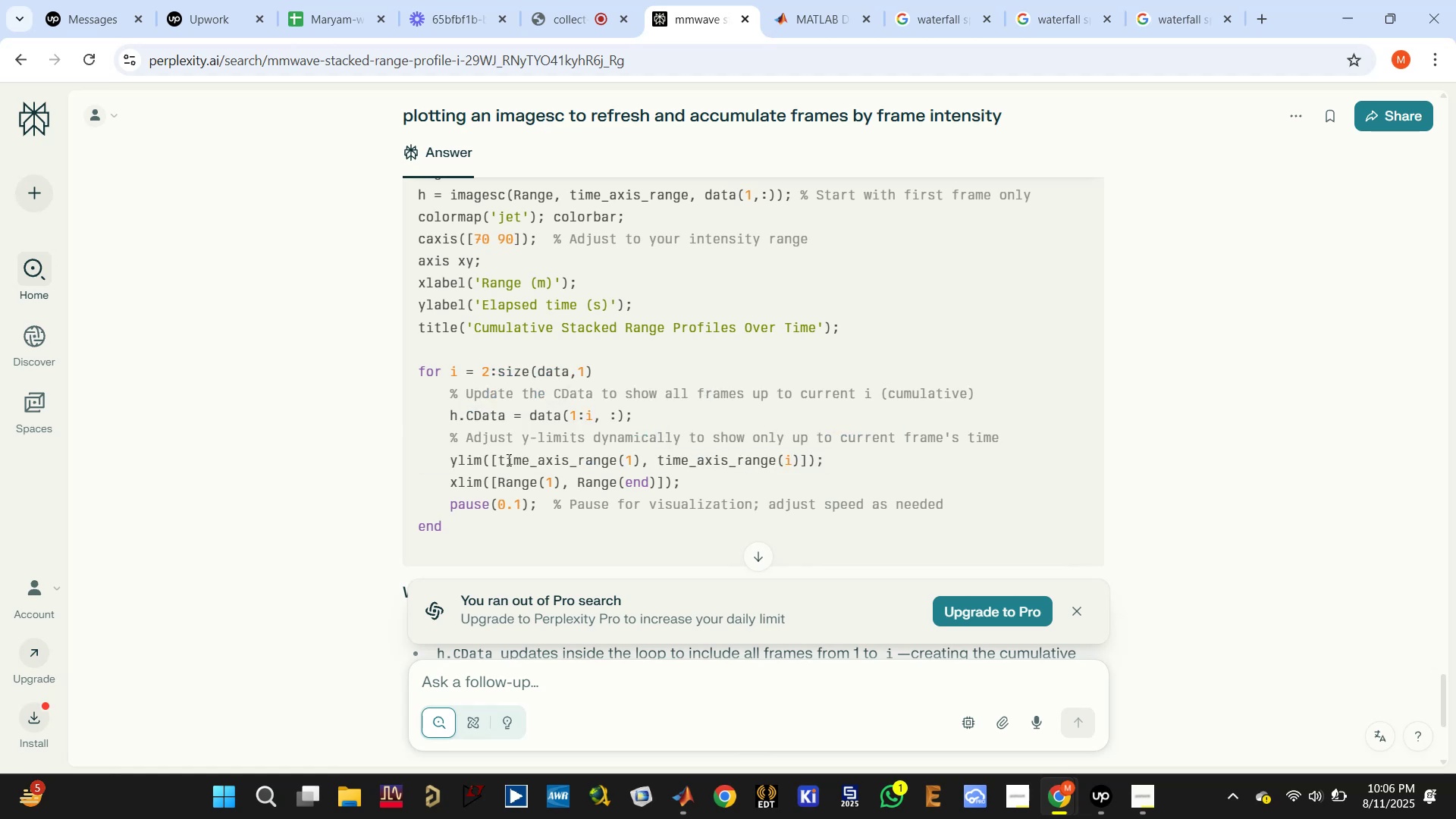 
left_click([760, 397])
 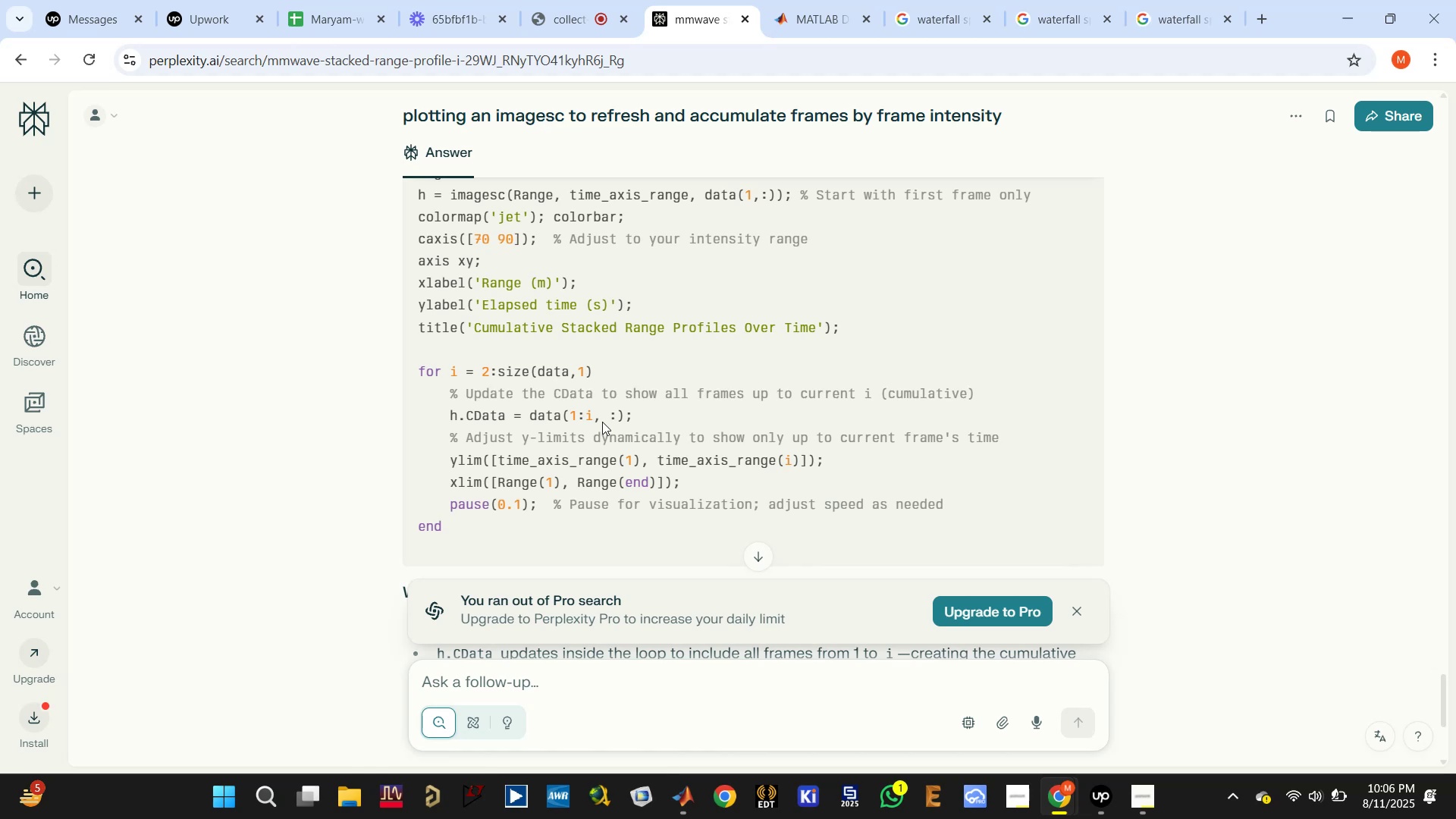 
wait(6.5)
 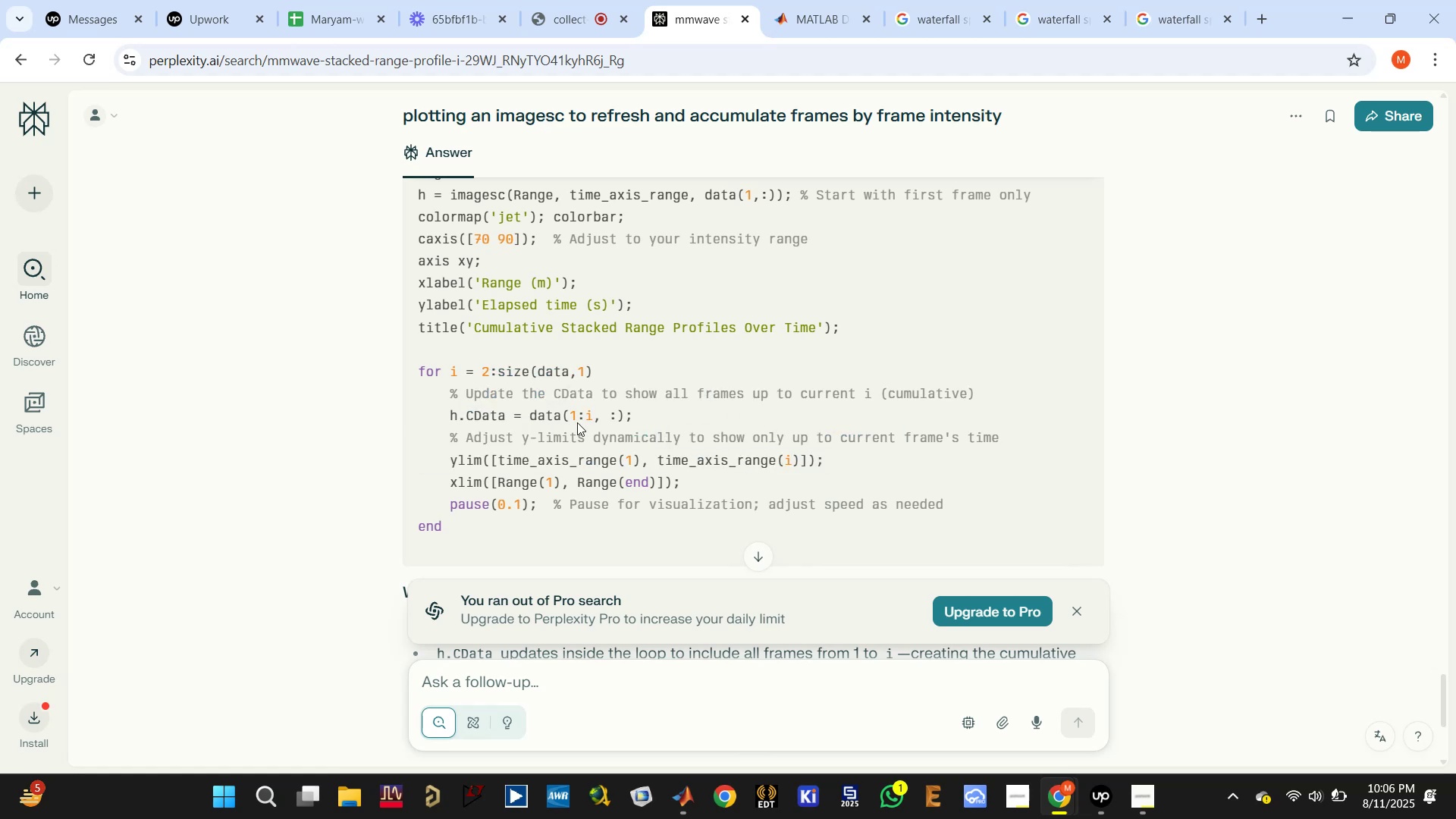 
double_click([532, 460])
 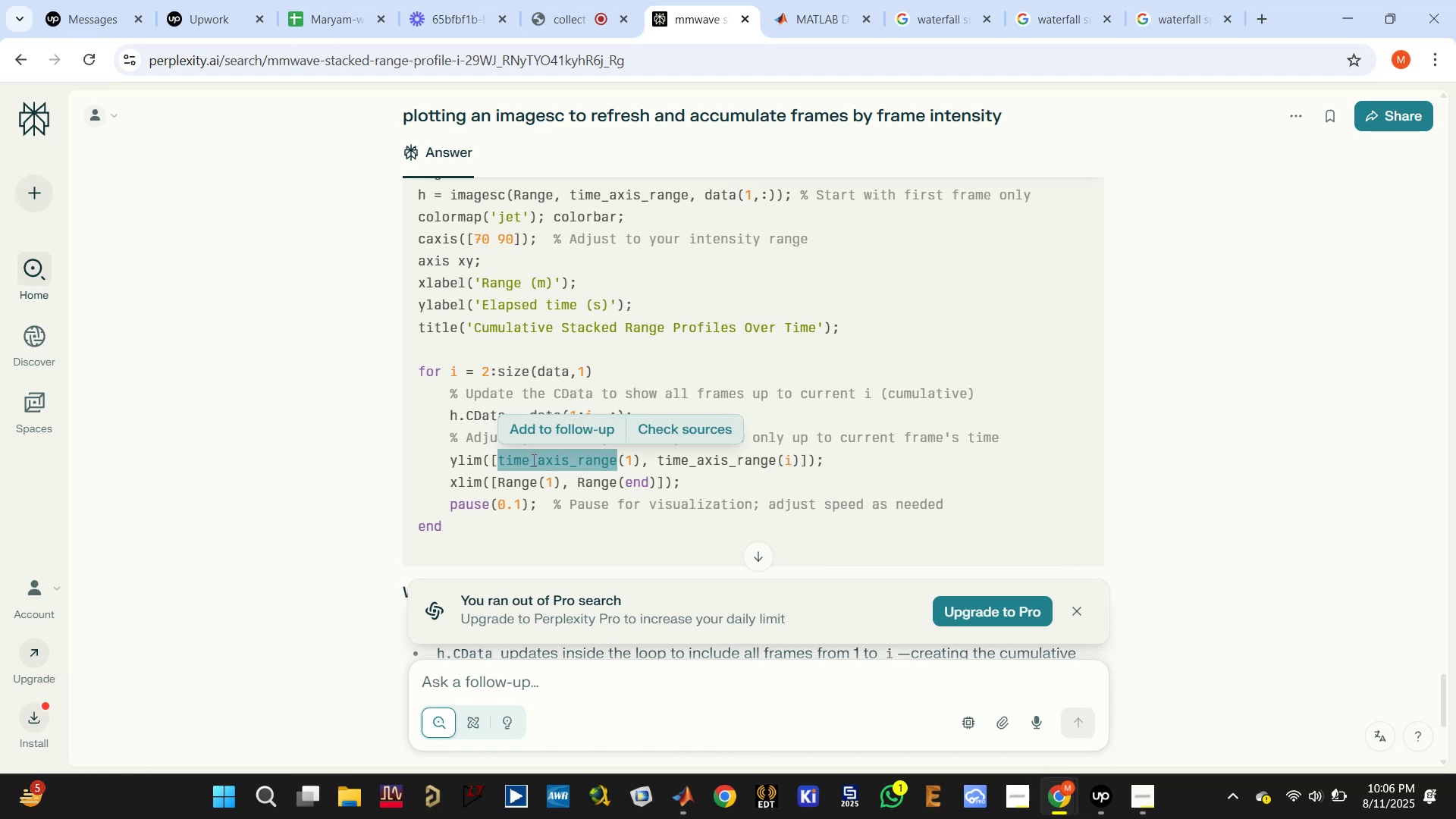 
triple_click([532, 460])
 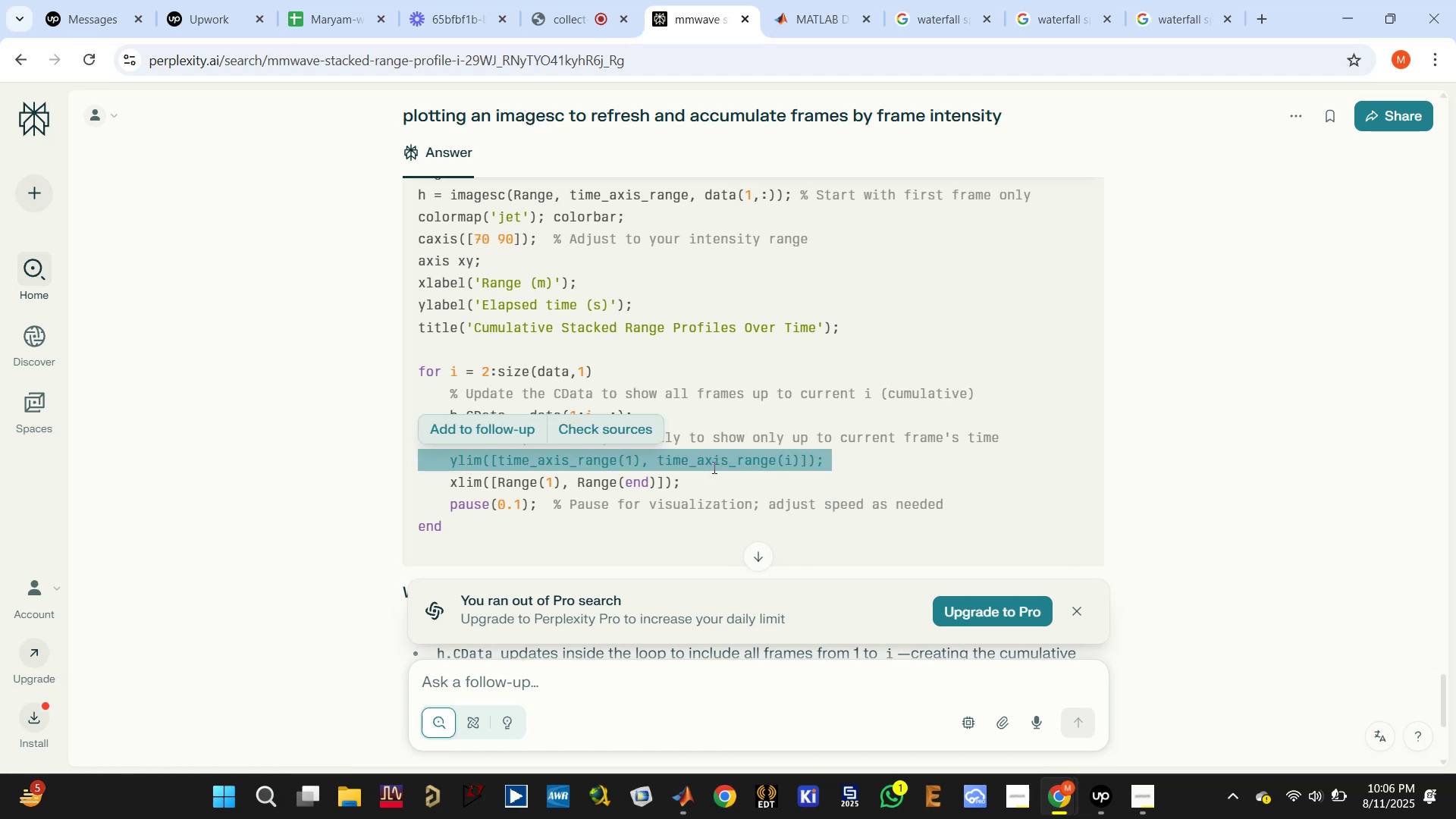 
left_click([717, 468])
 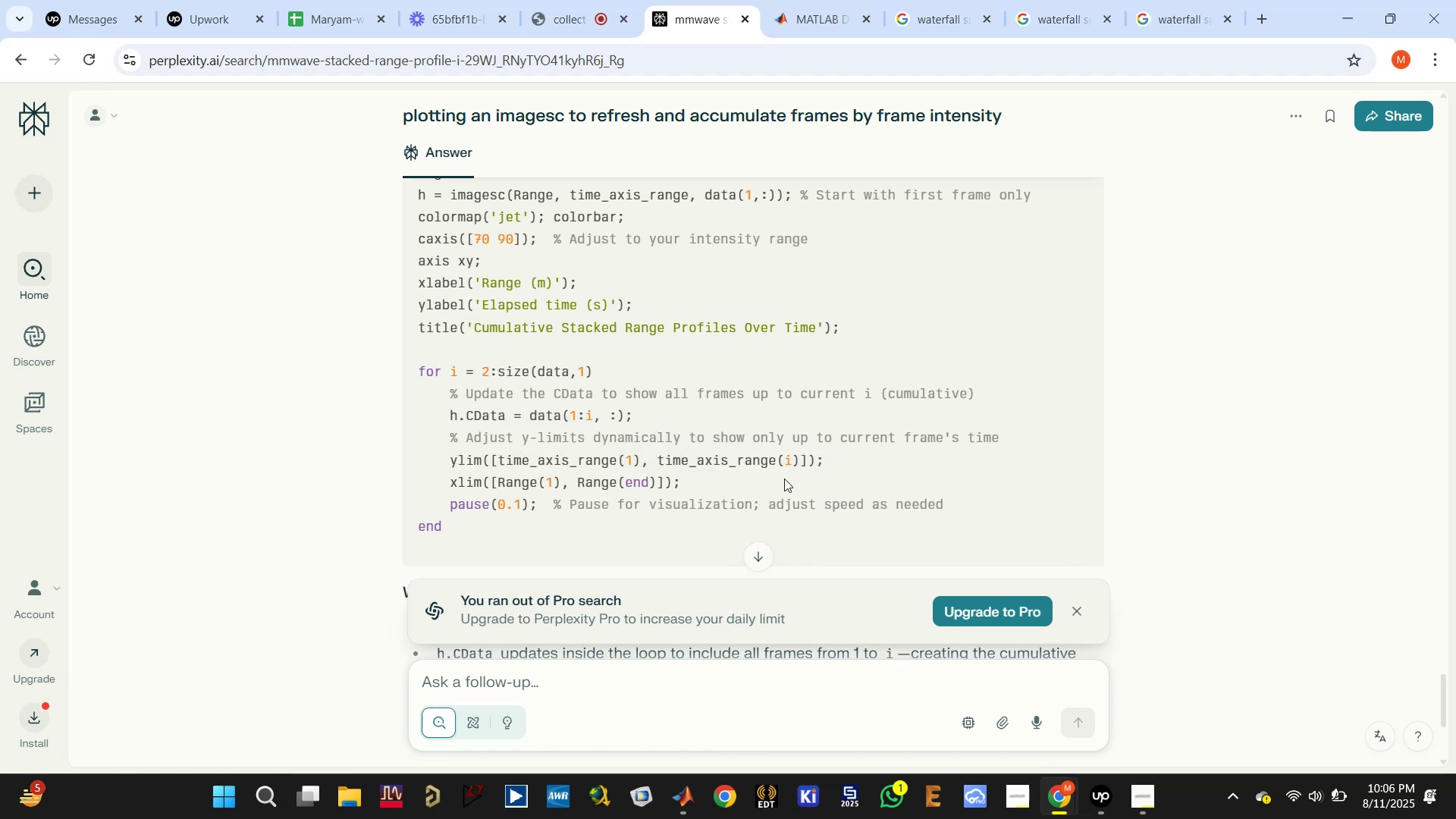 
wait(10.15)
 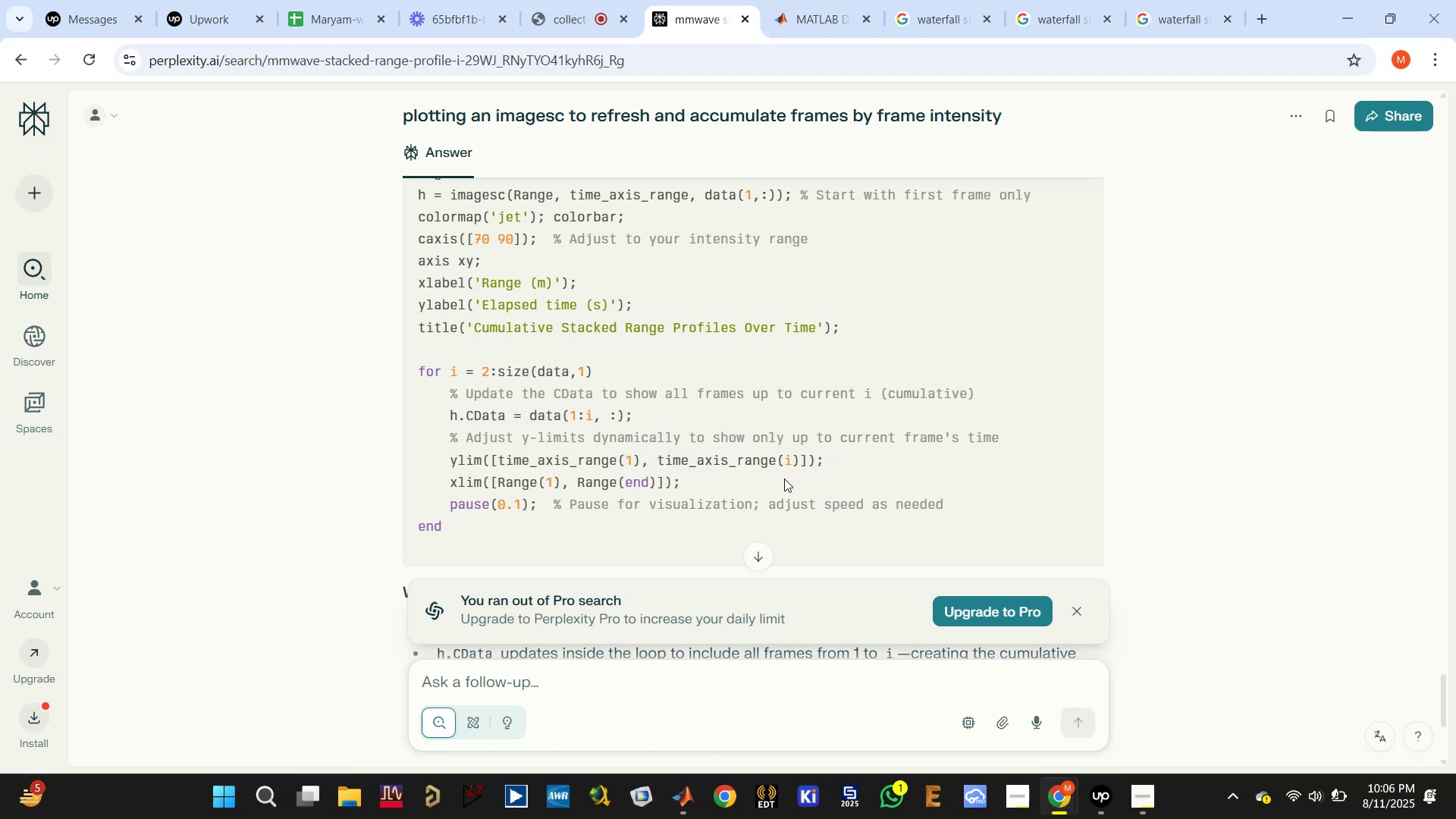 
left_click([681, 793])
 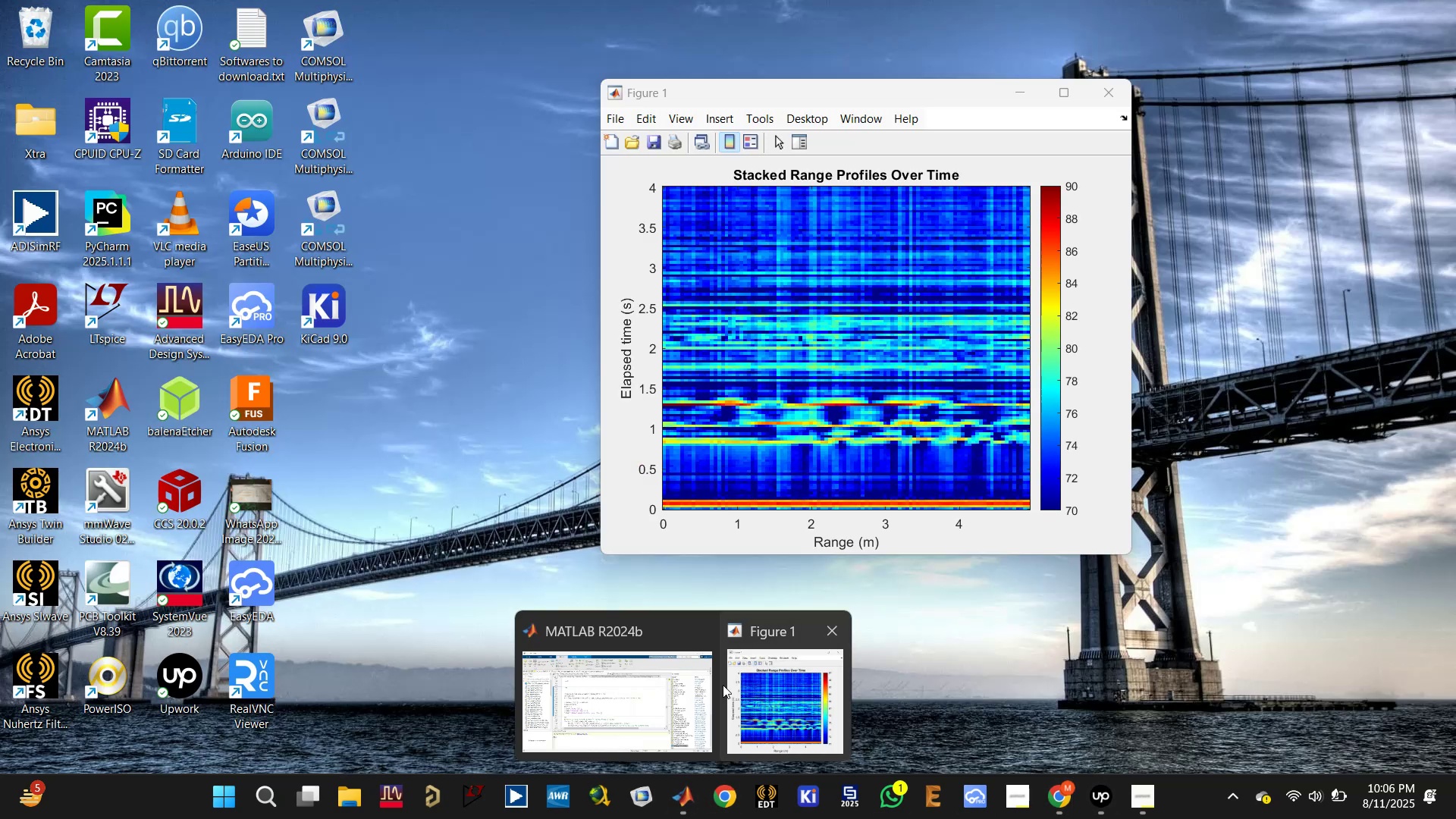 
left_click([661, 680])
 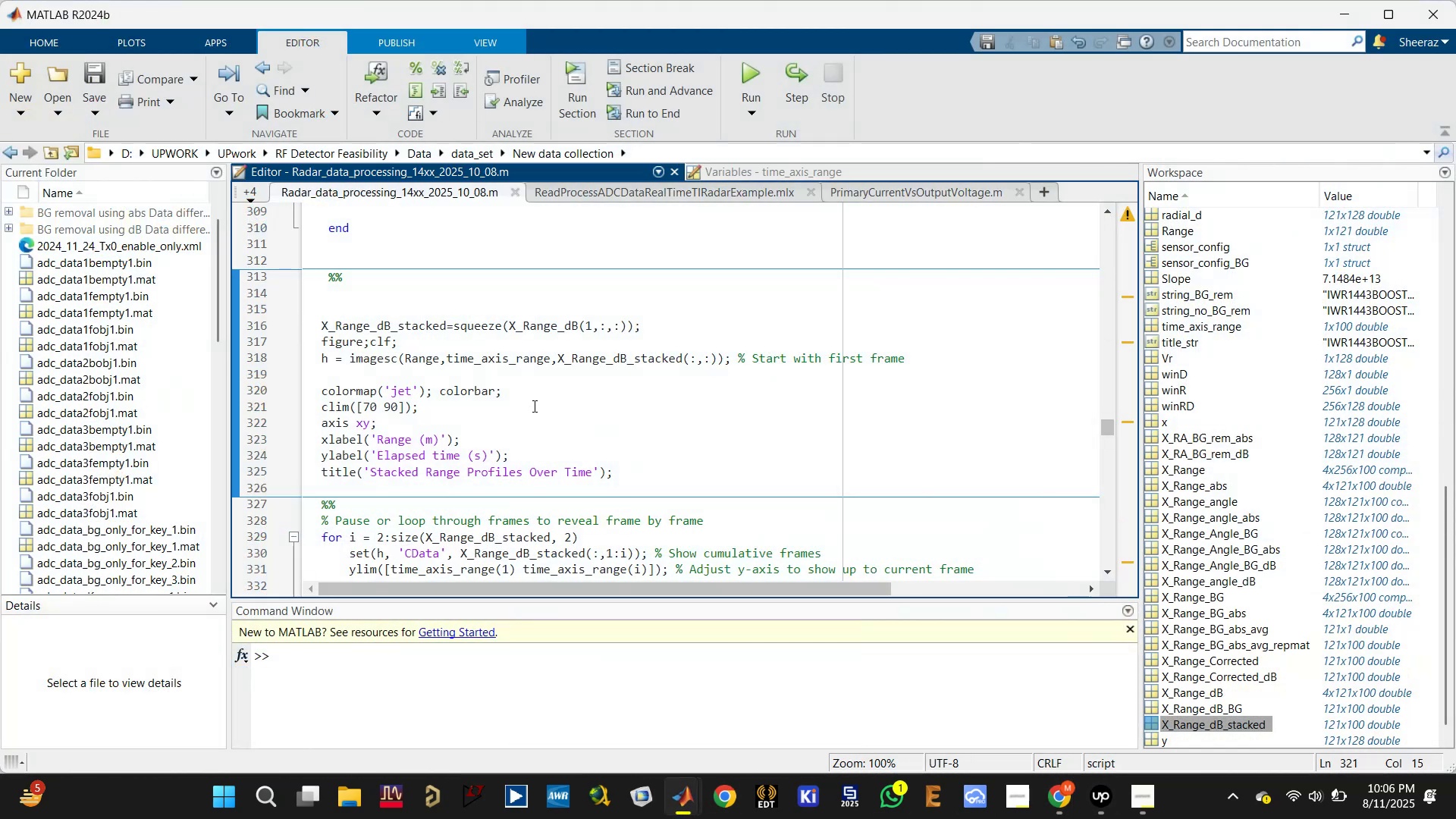 
scroll: coordinate [535, 410], scroll_direction: down, amount: 2.0
 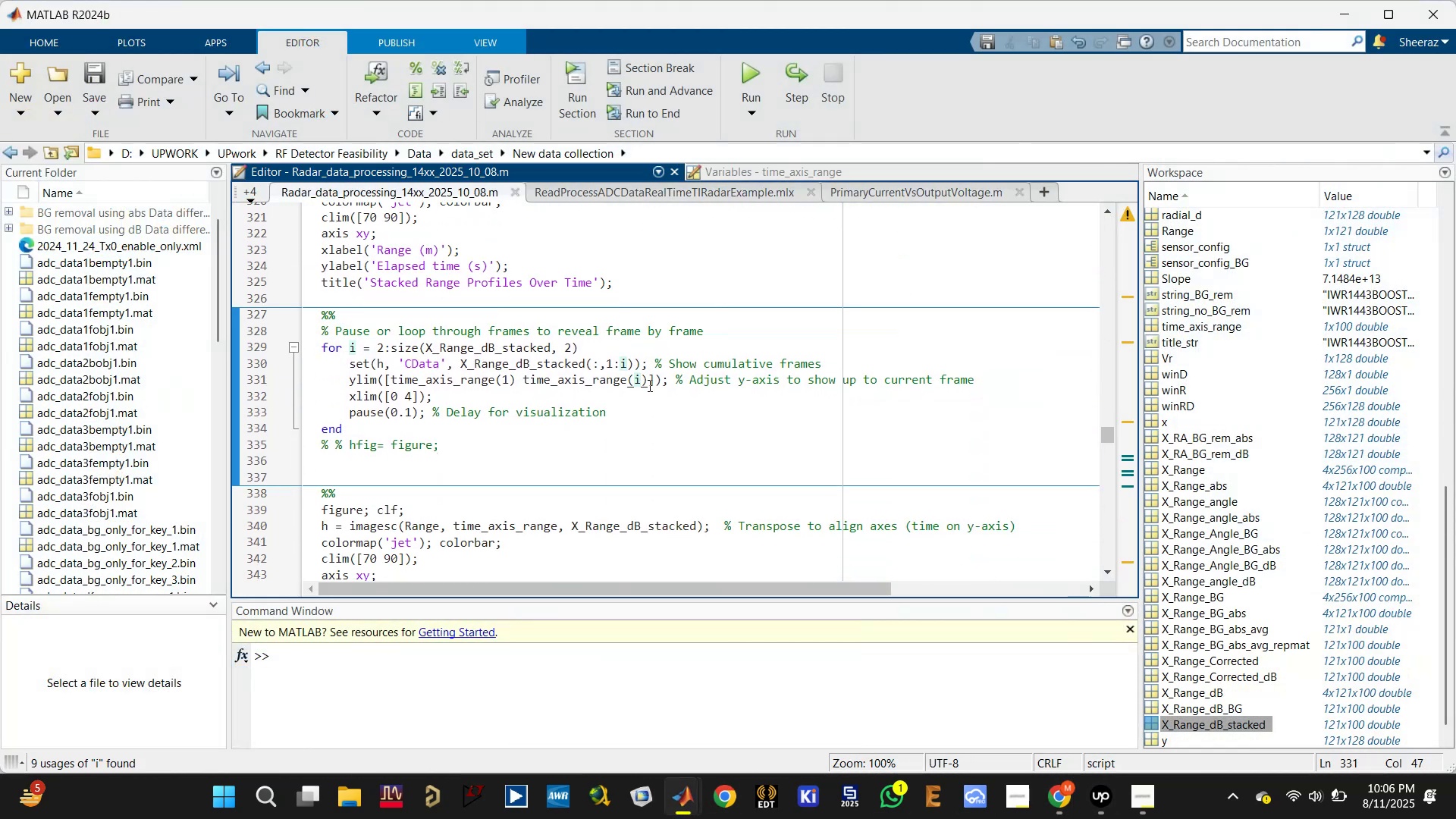 
key(Backspace)
type(end)
 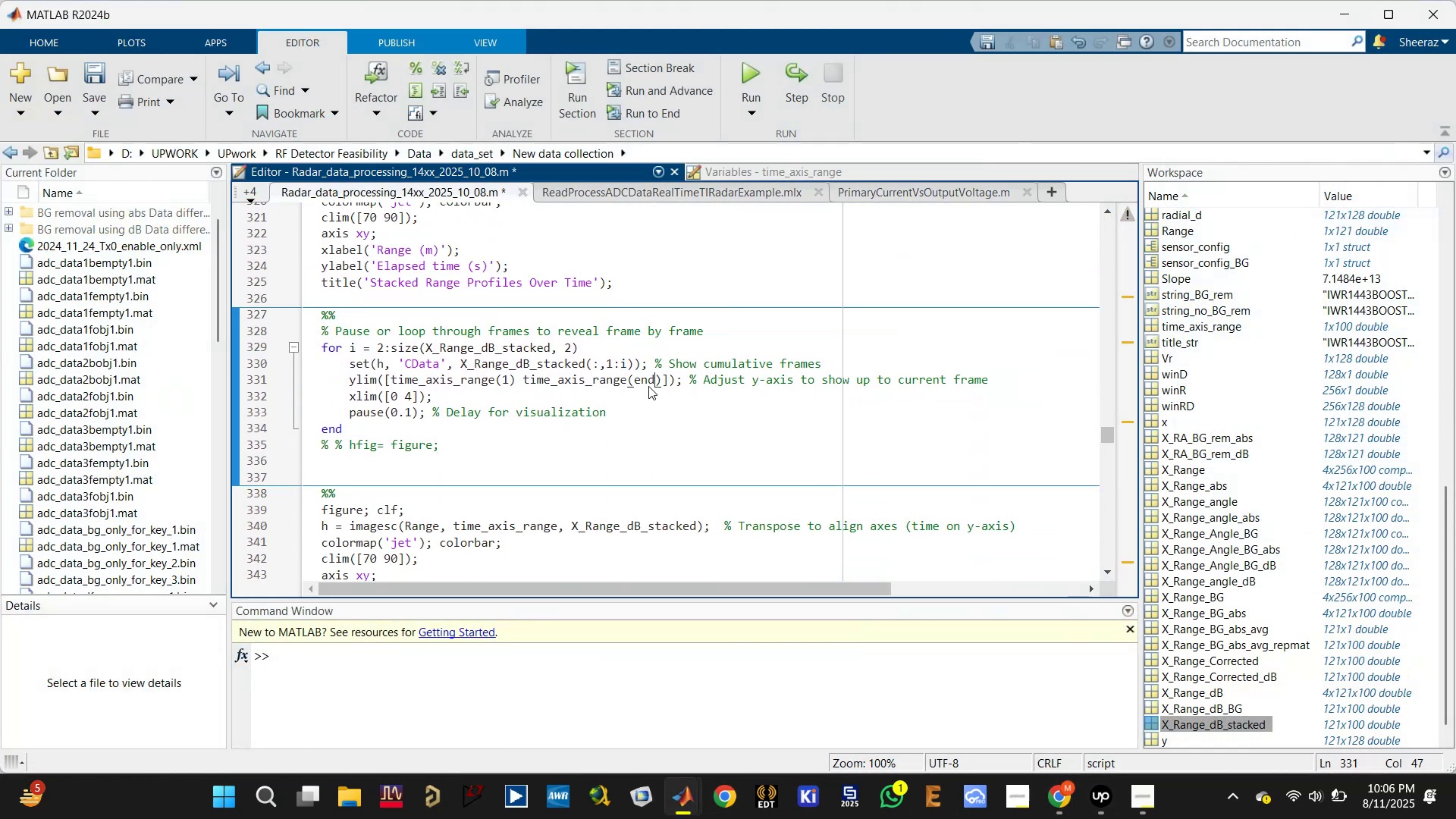 
key(Control+Enter)
 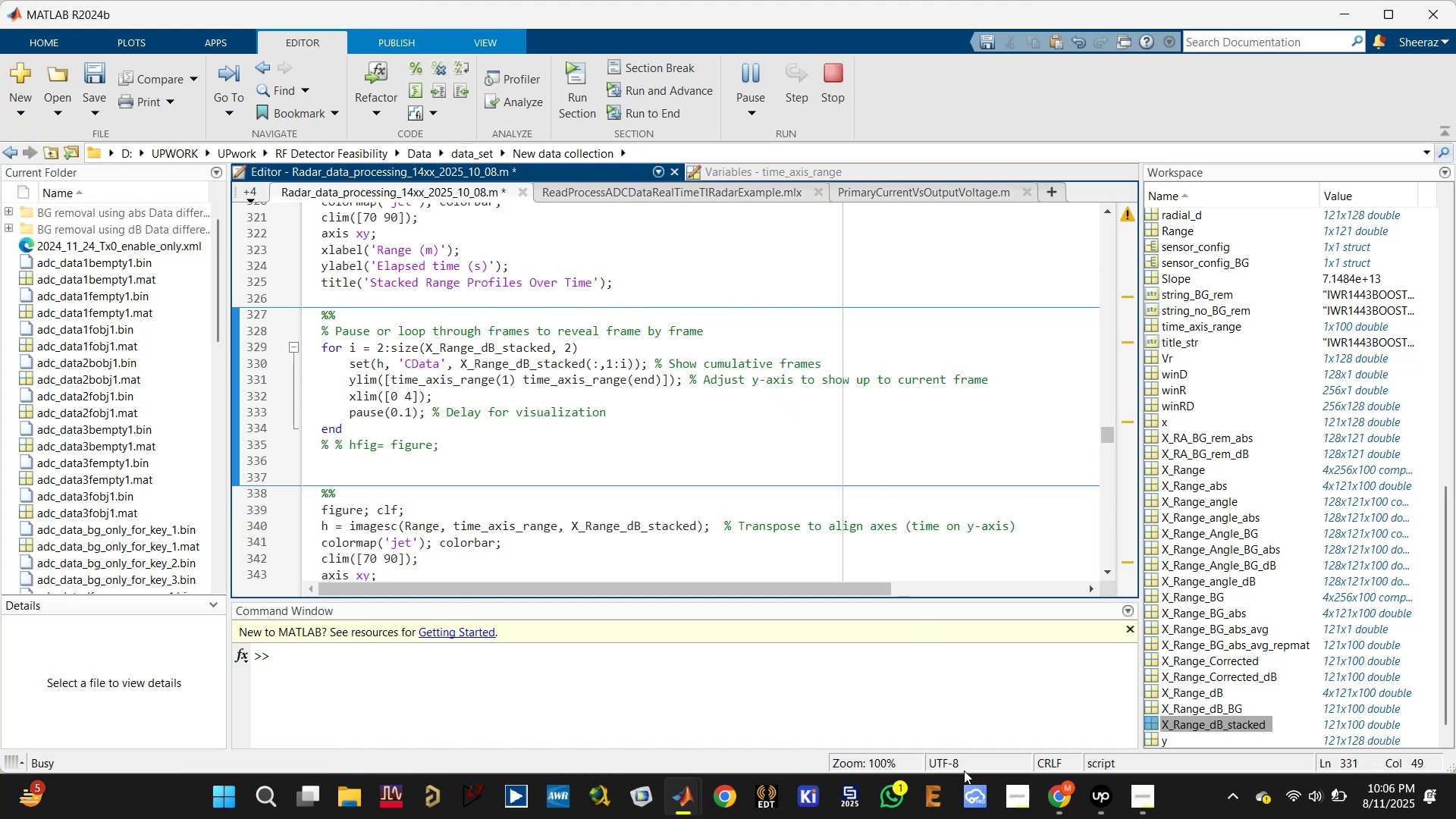 
wait(5.78)
 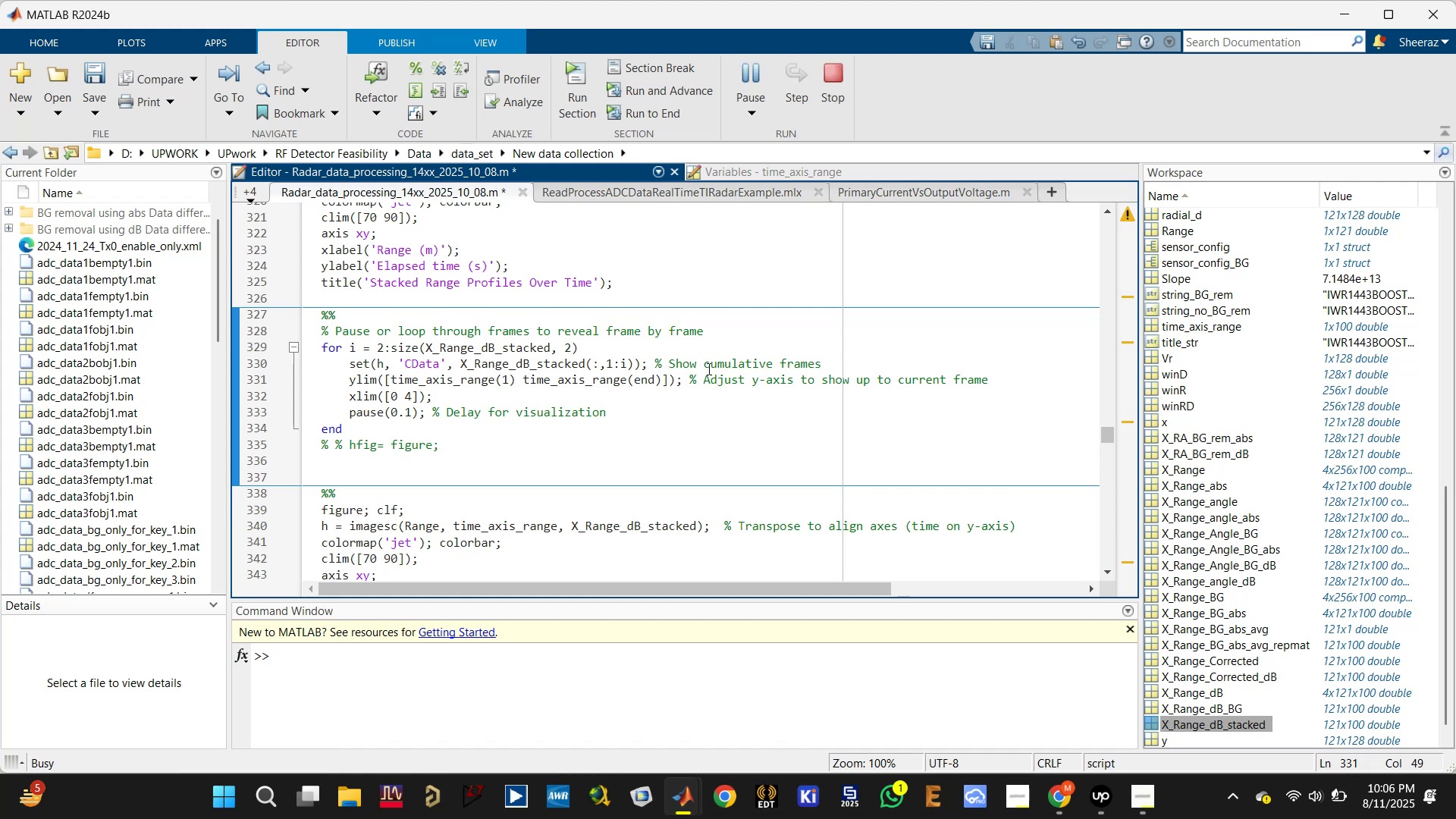 
left_click([767, 685])
 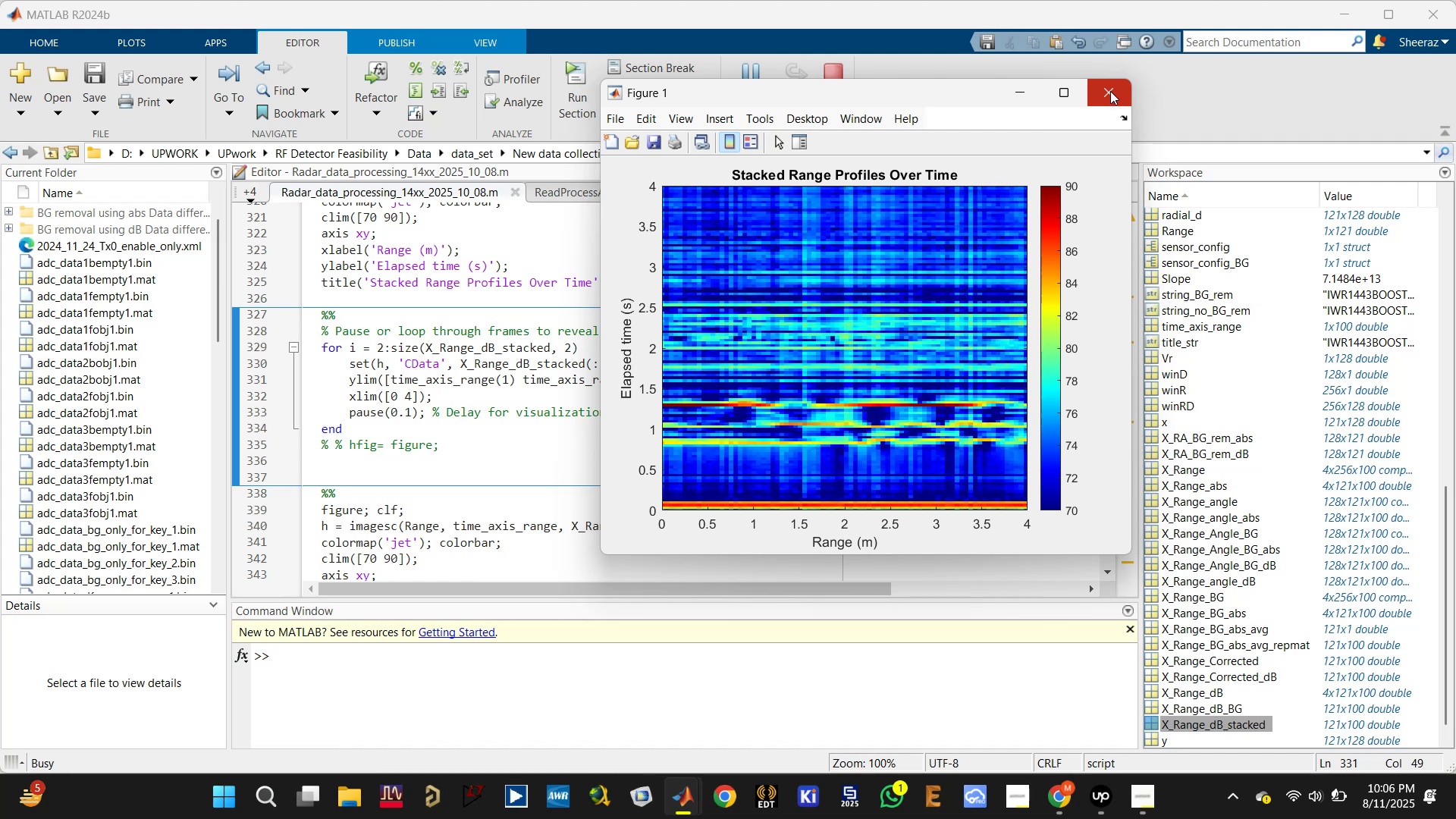 
wait(6.81)
 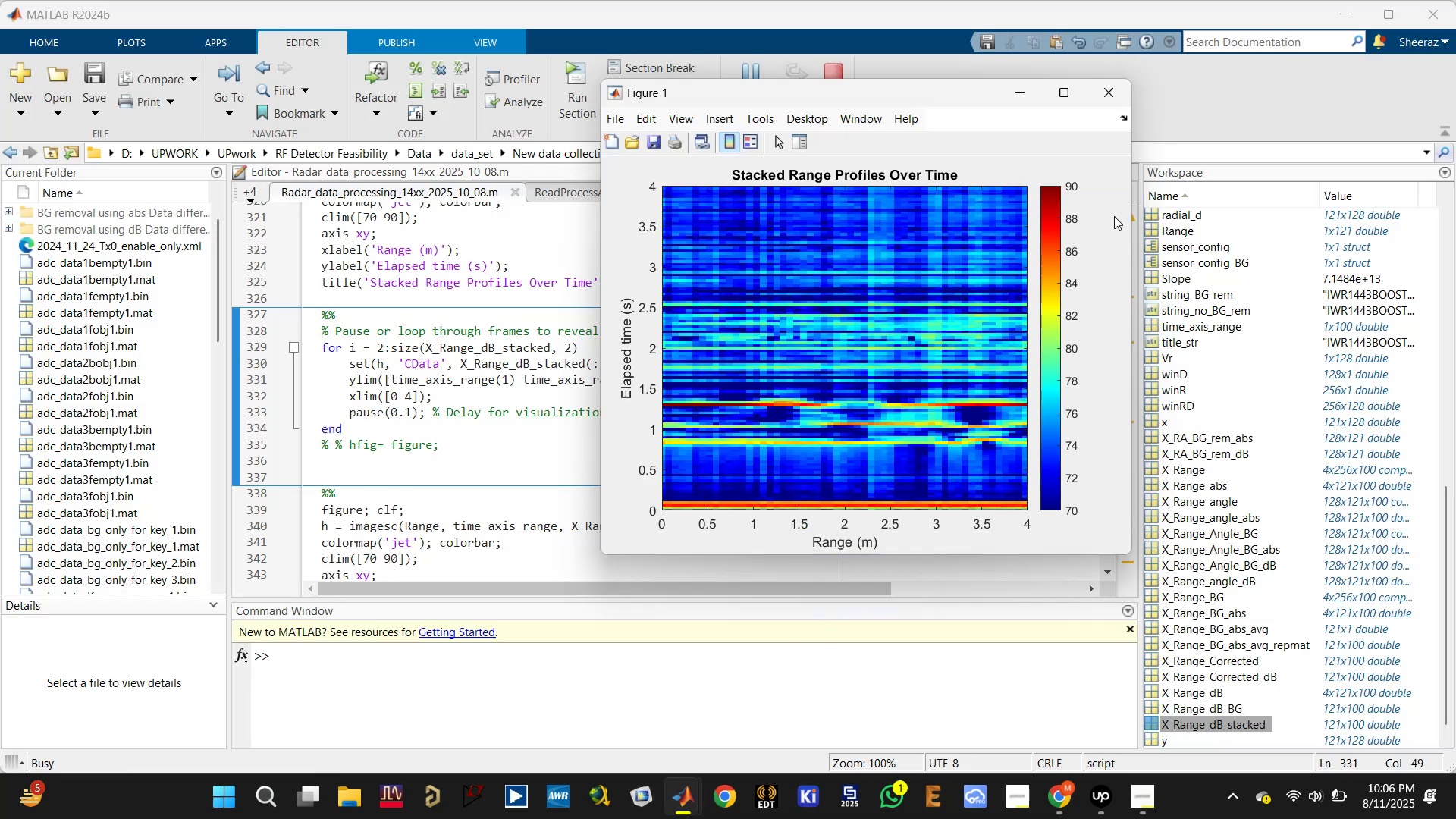 
left_click([1109, 91])
 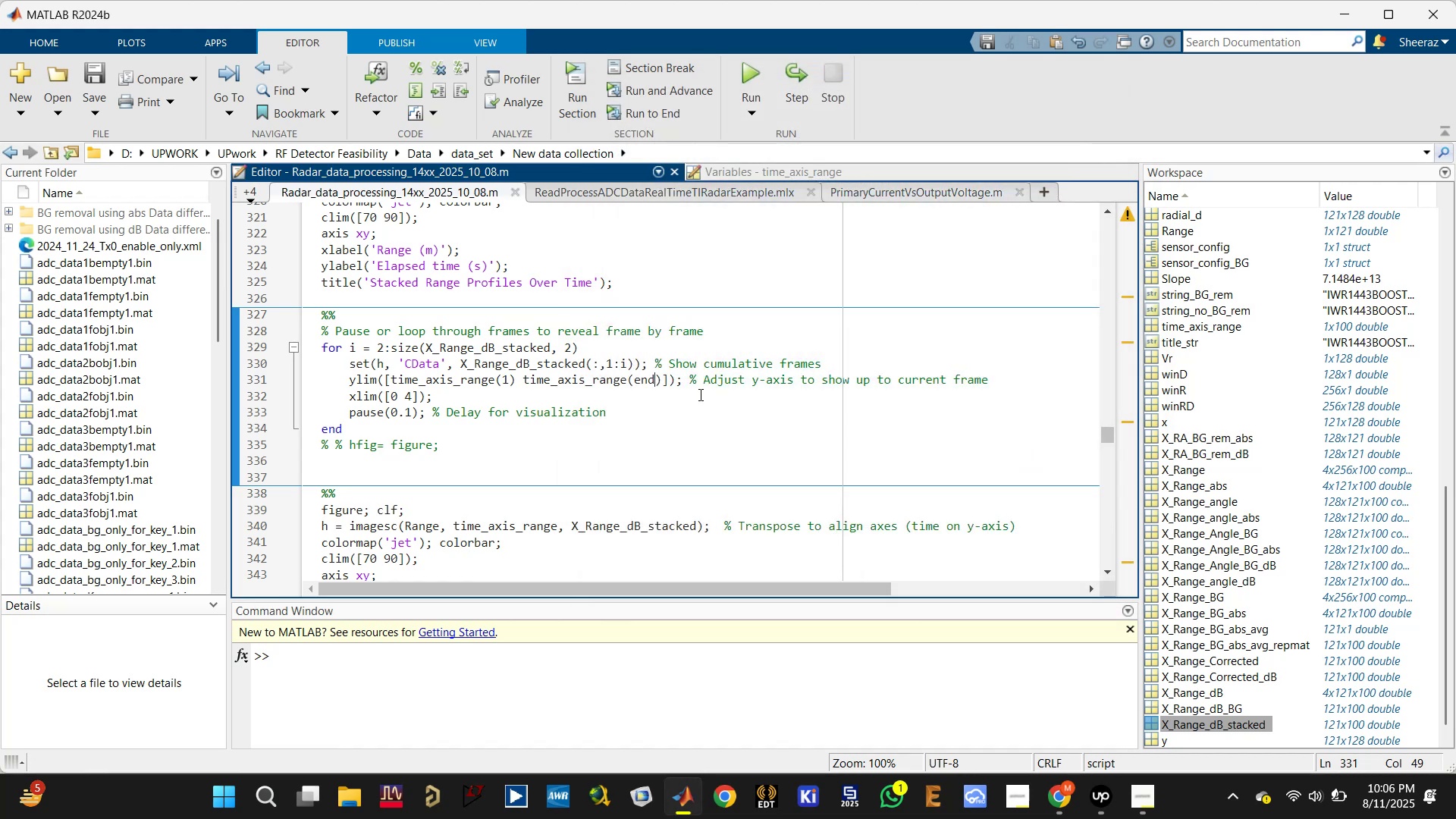 
left_click([721, 409])
 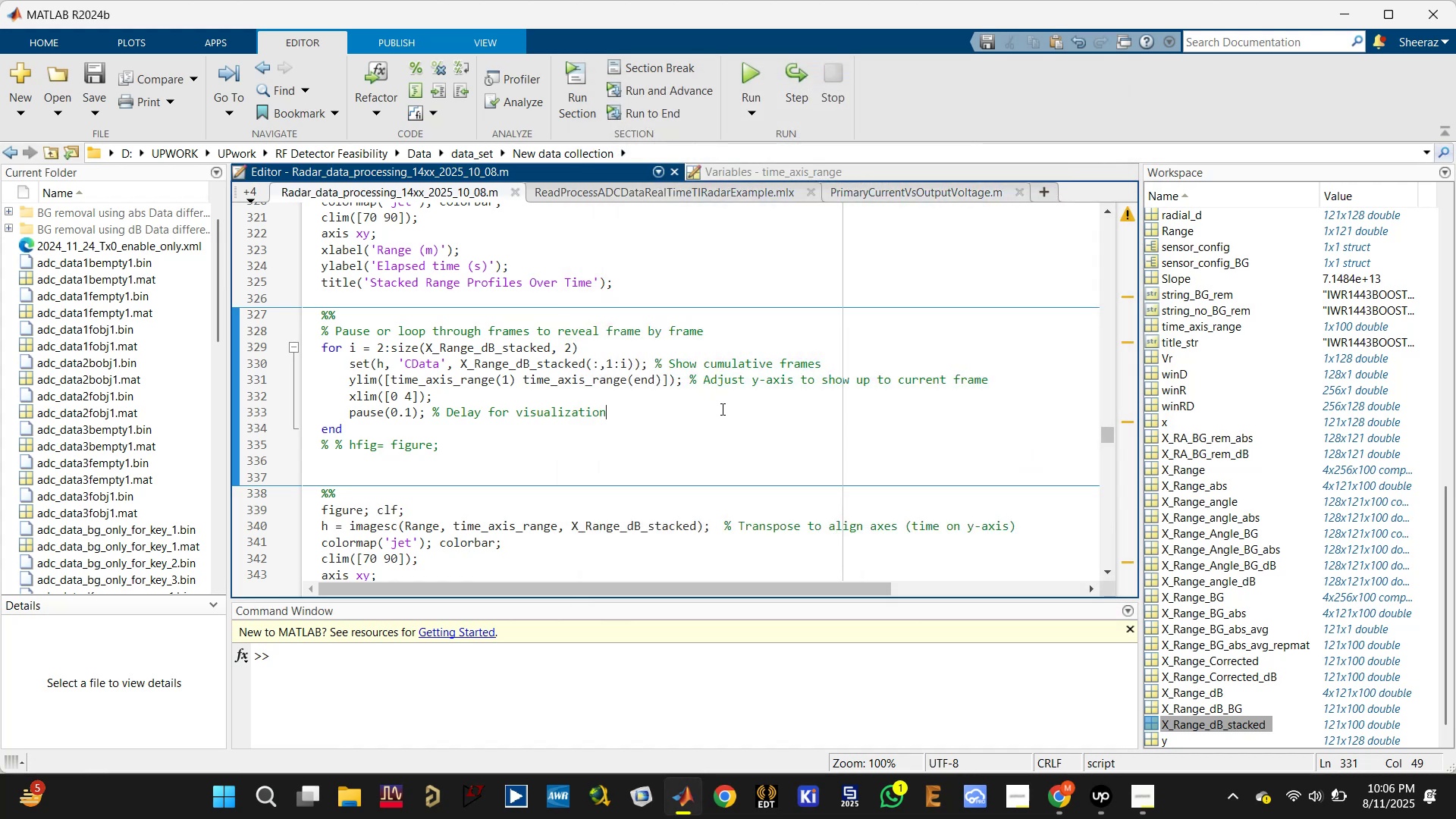 
key(Control+S)
 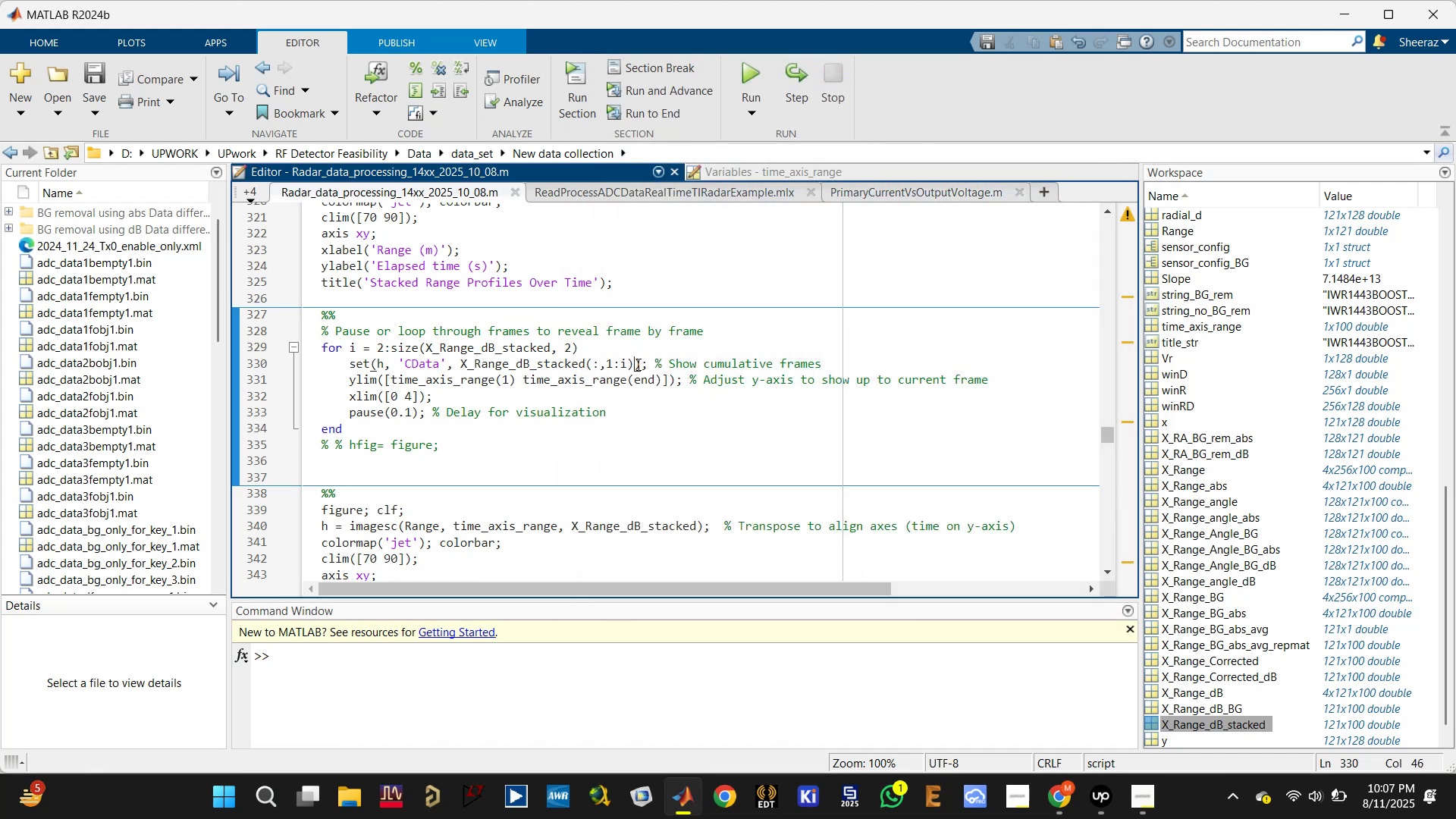 
key(Quote)
 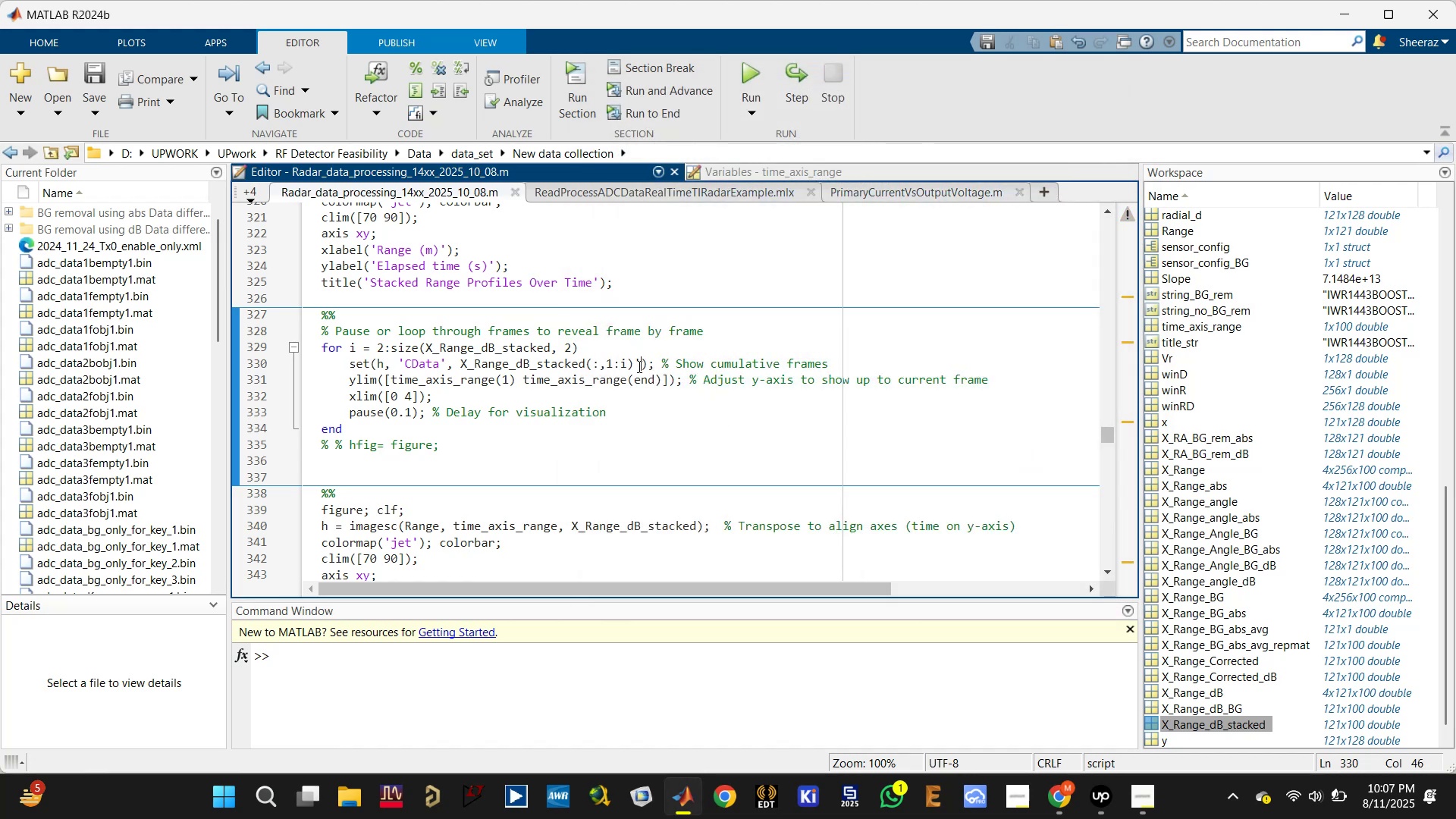 
key(Control+Enter)
 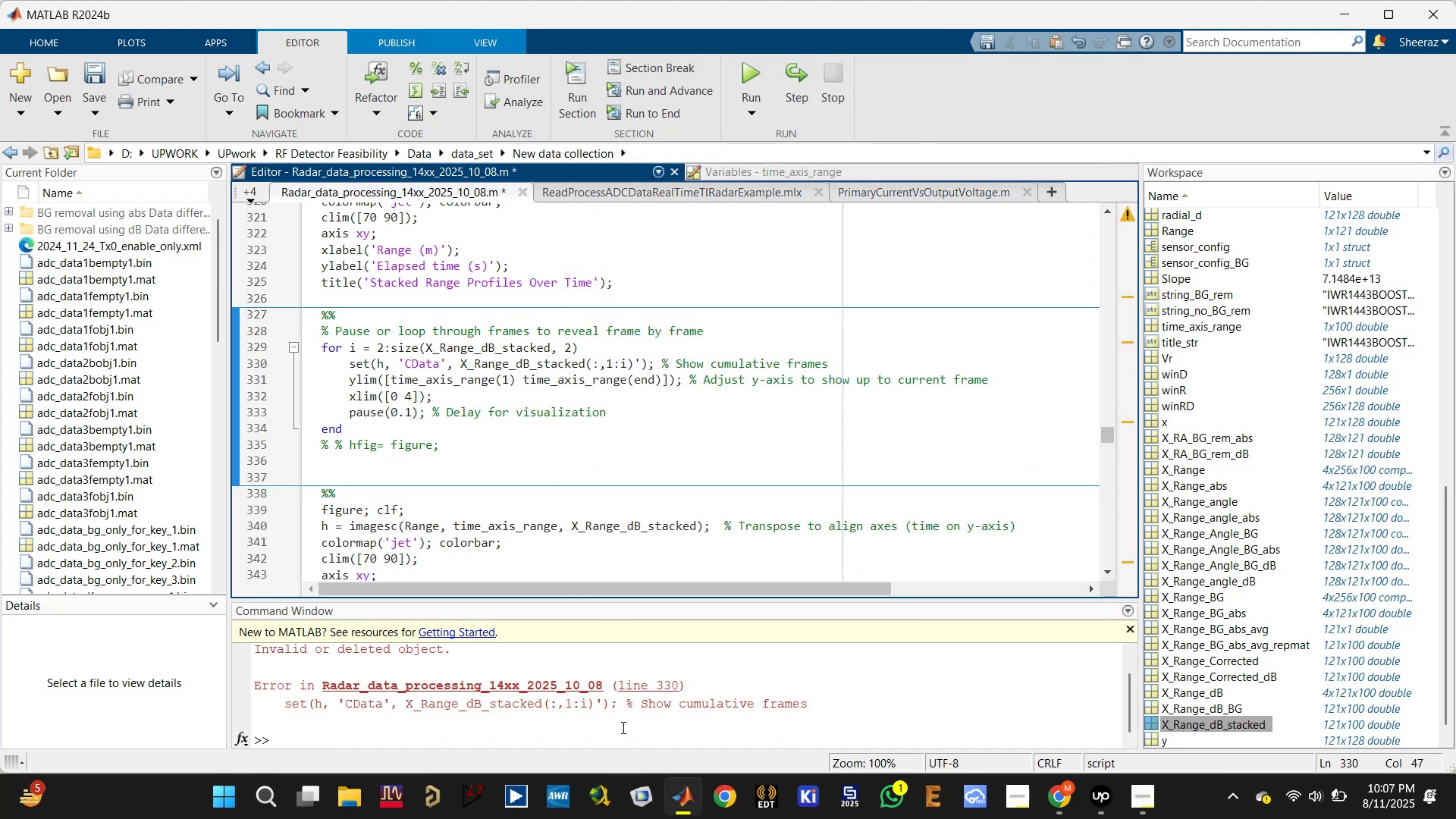 
type(clc)
 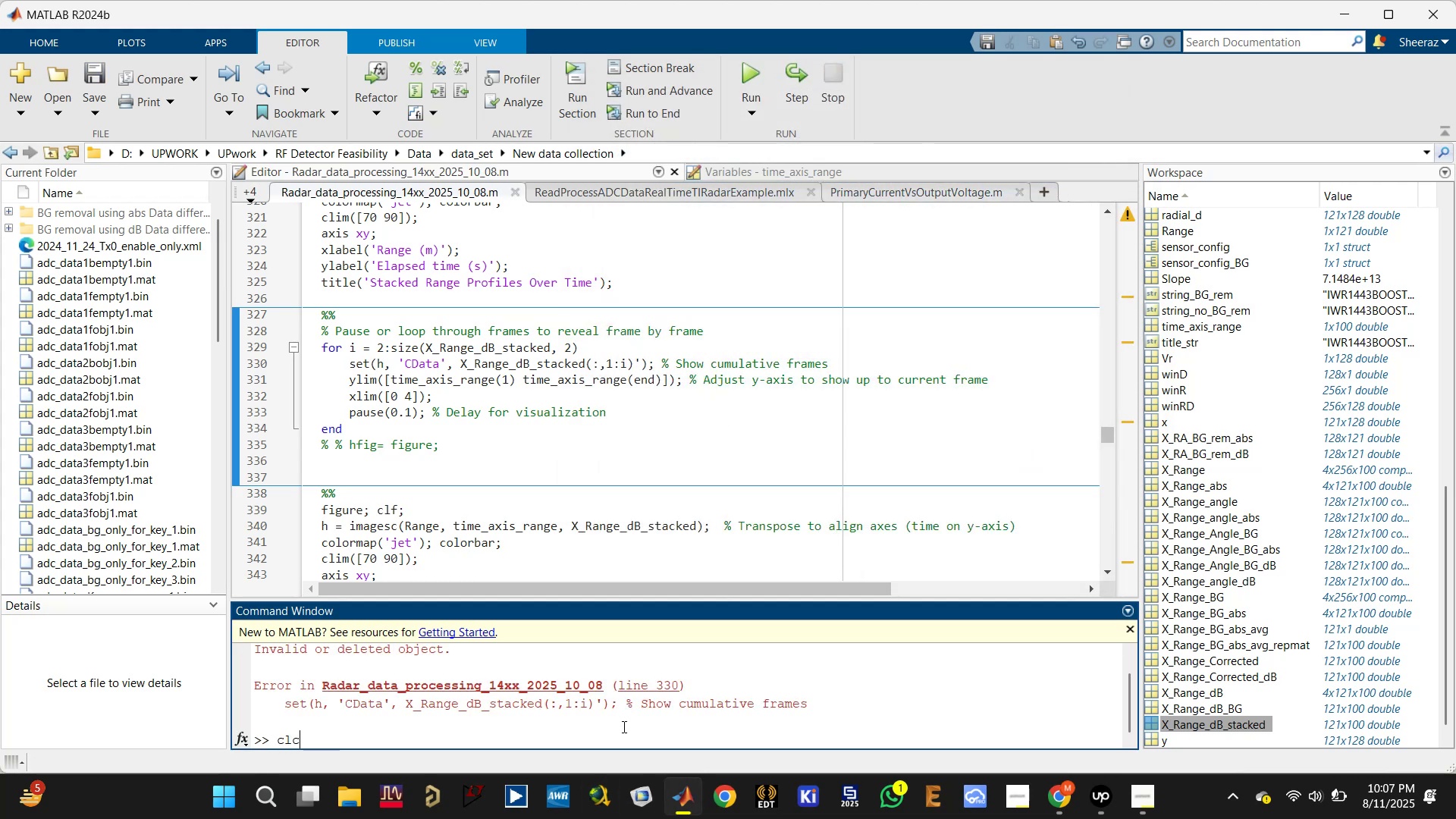 
key(Enter)
 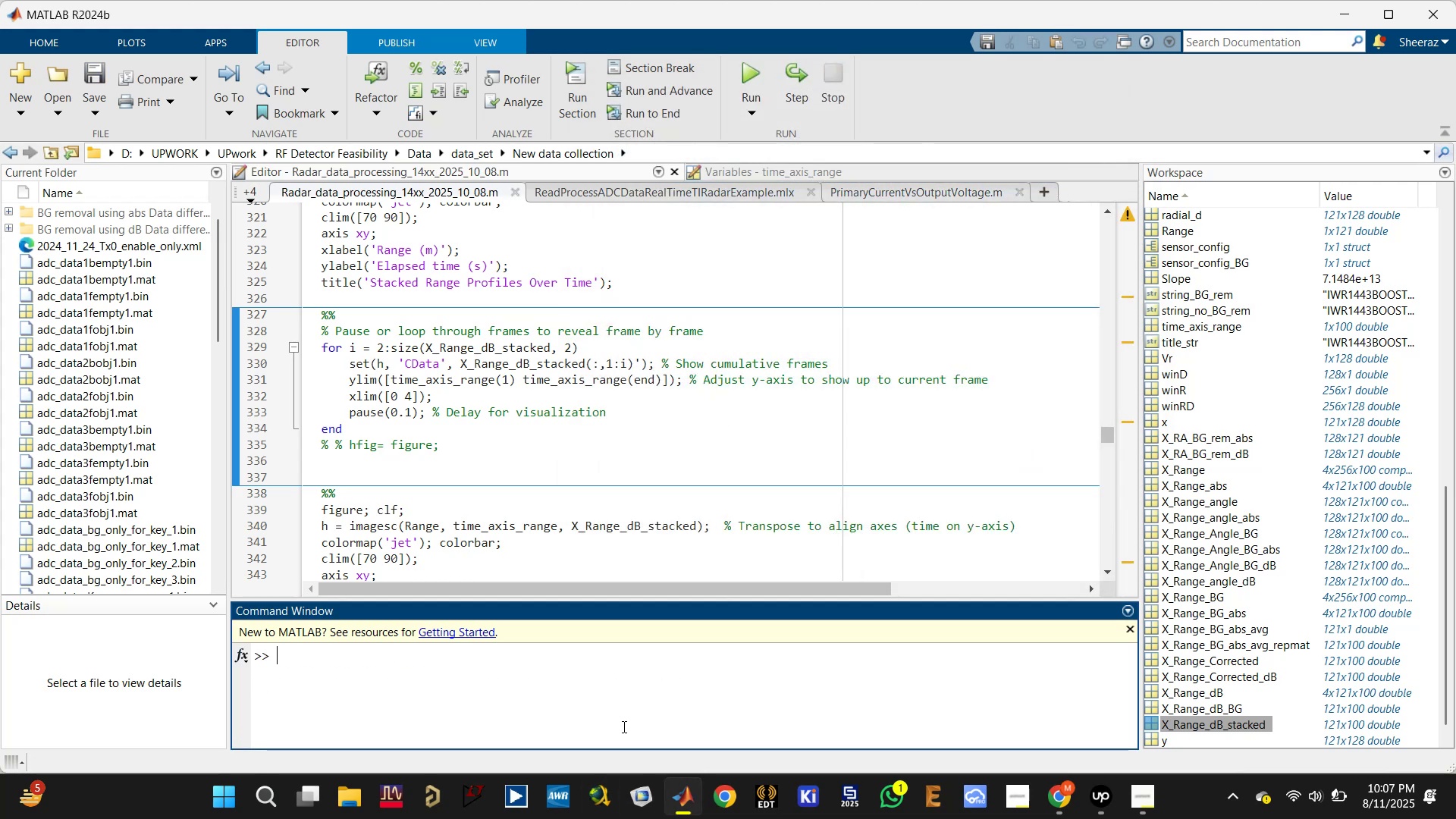 
hold_key(key=ControlLeft, duration=0.43)
 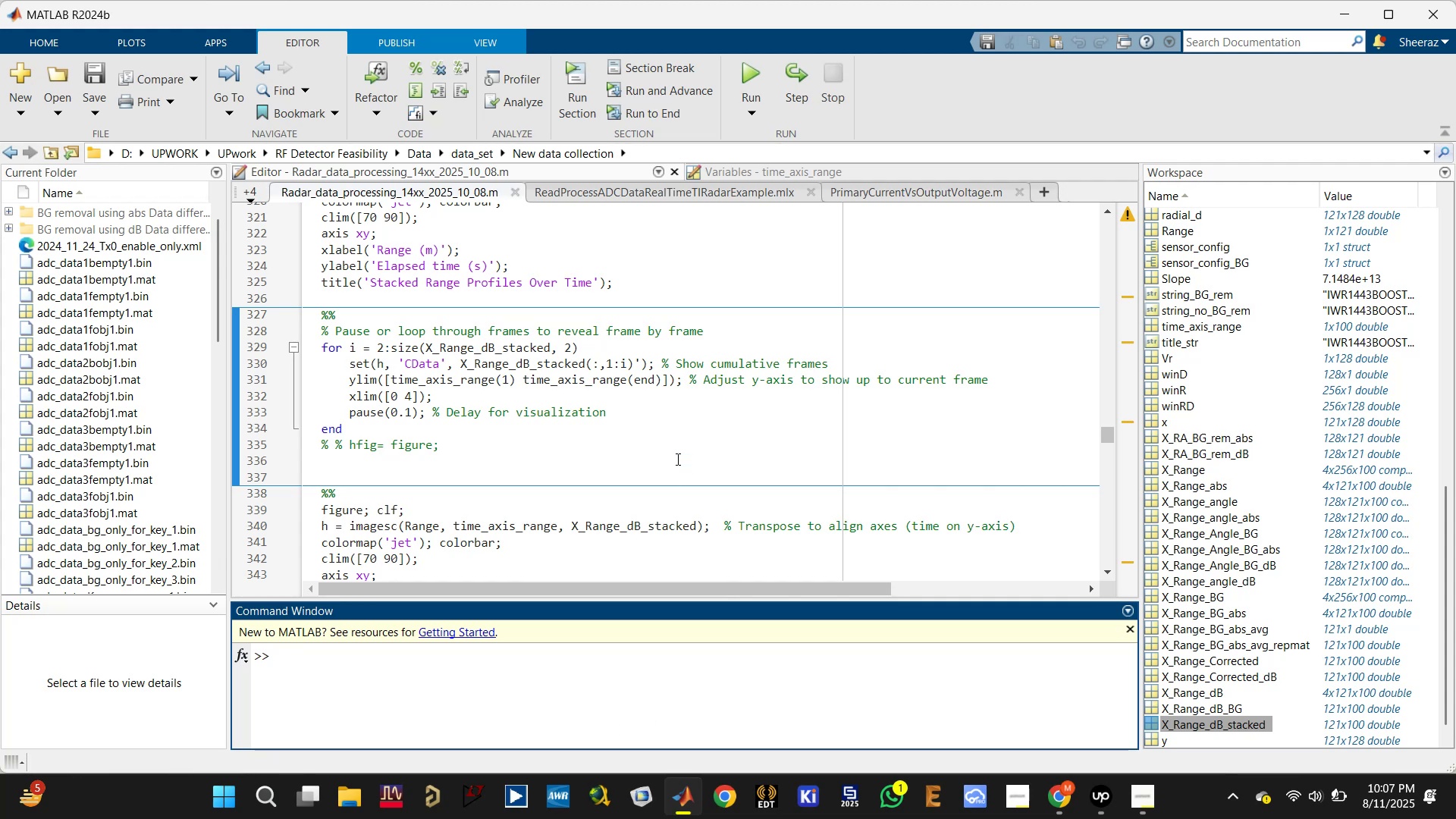 
left_click([684, 428])
 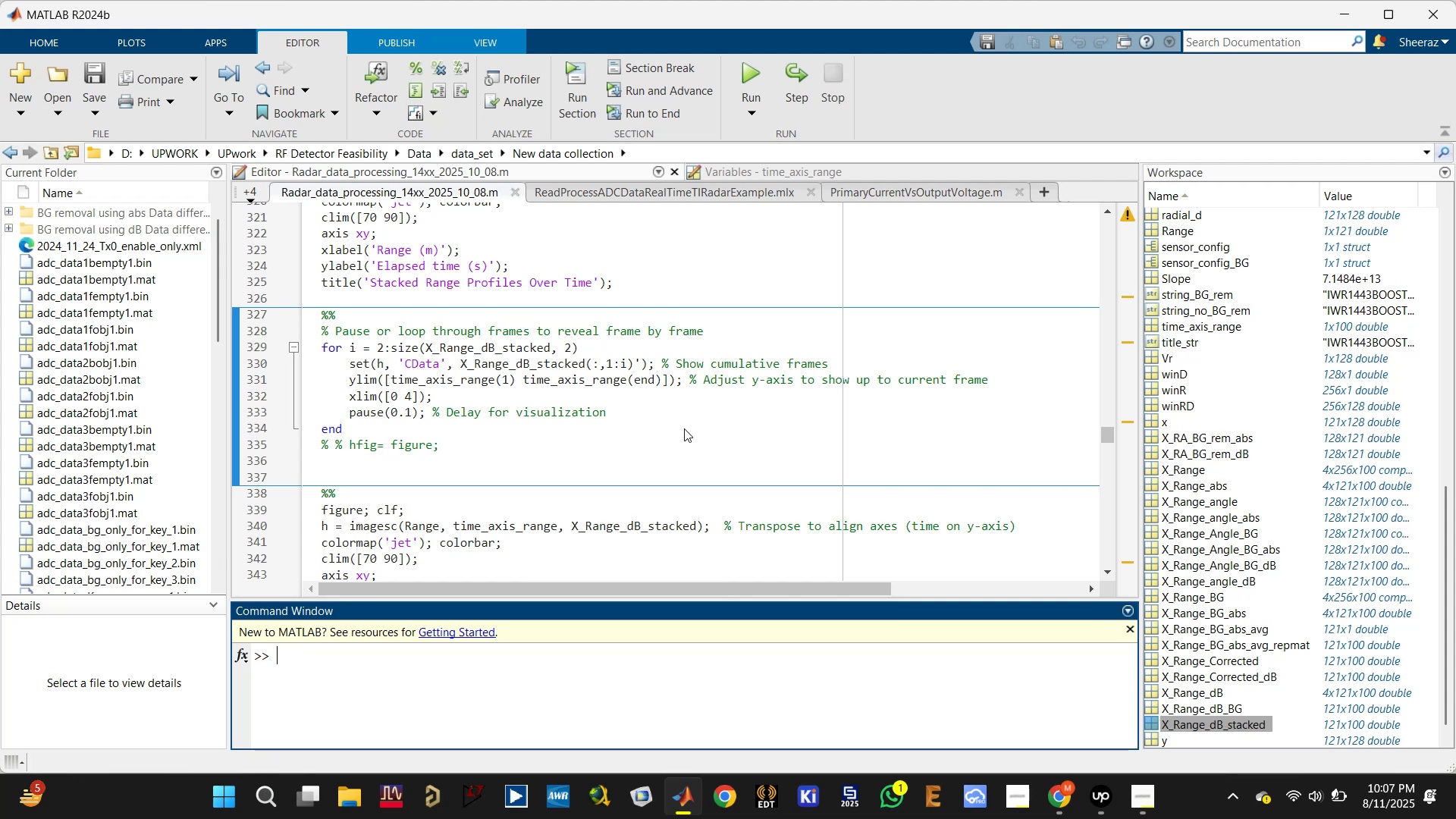 
key(Control+Z)
 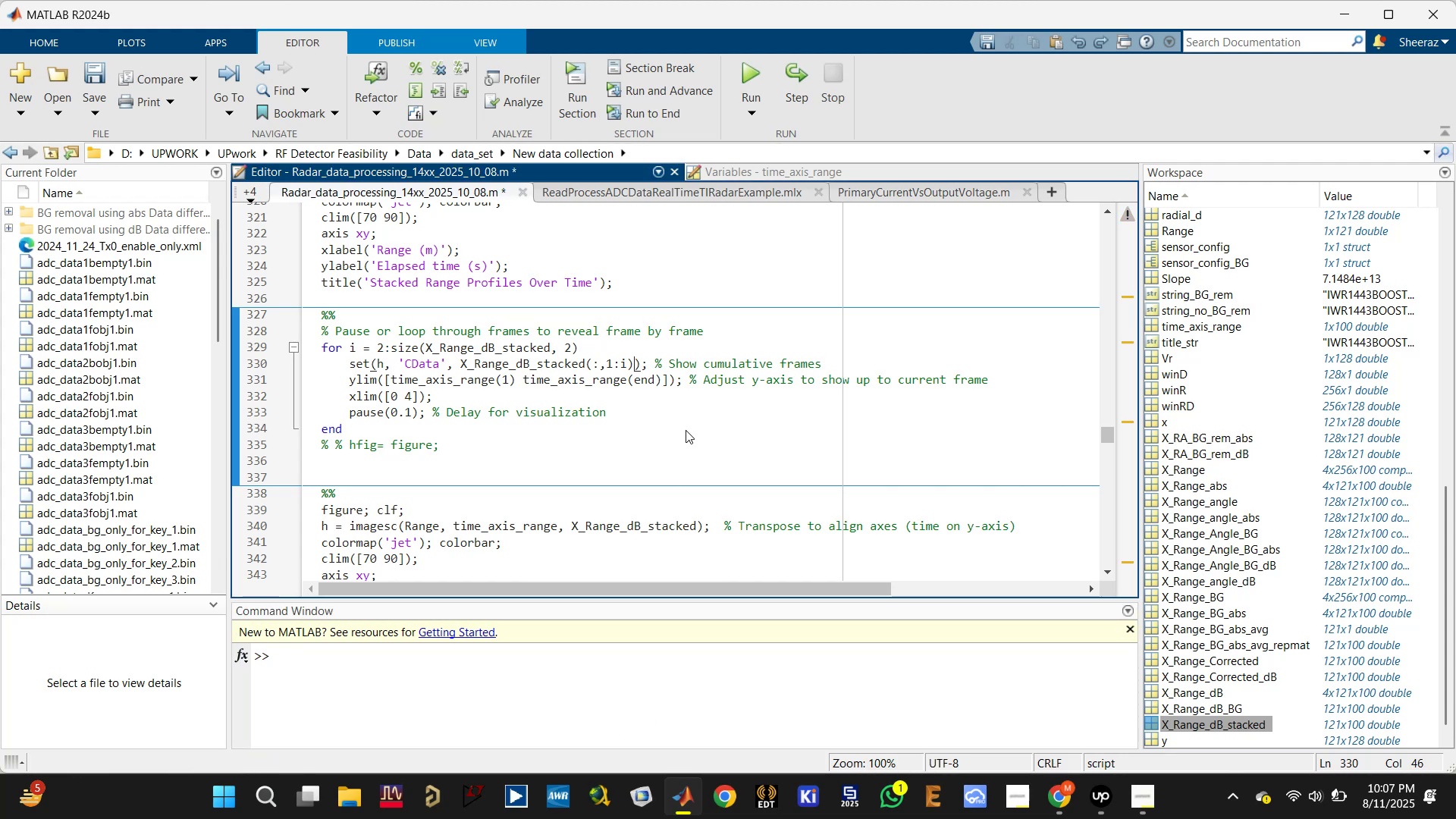 
key(Control+S)
 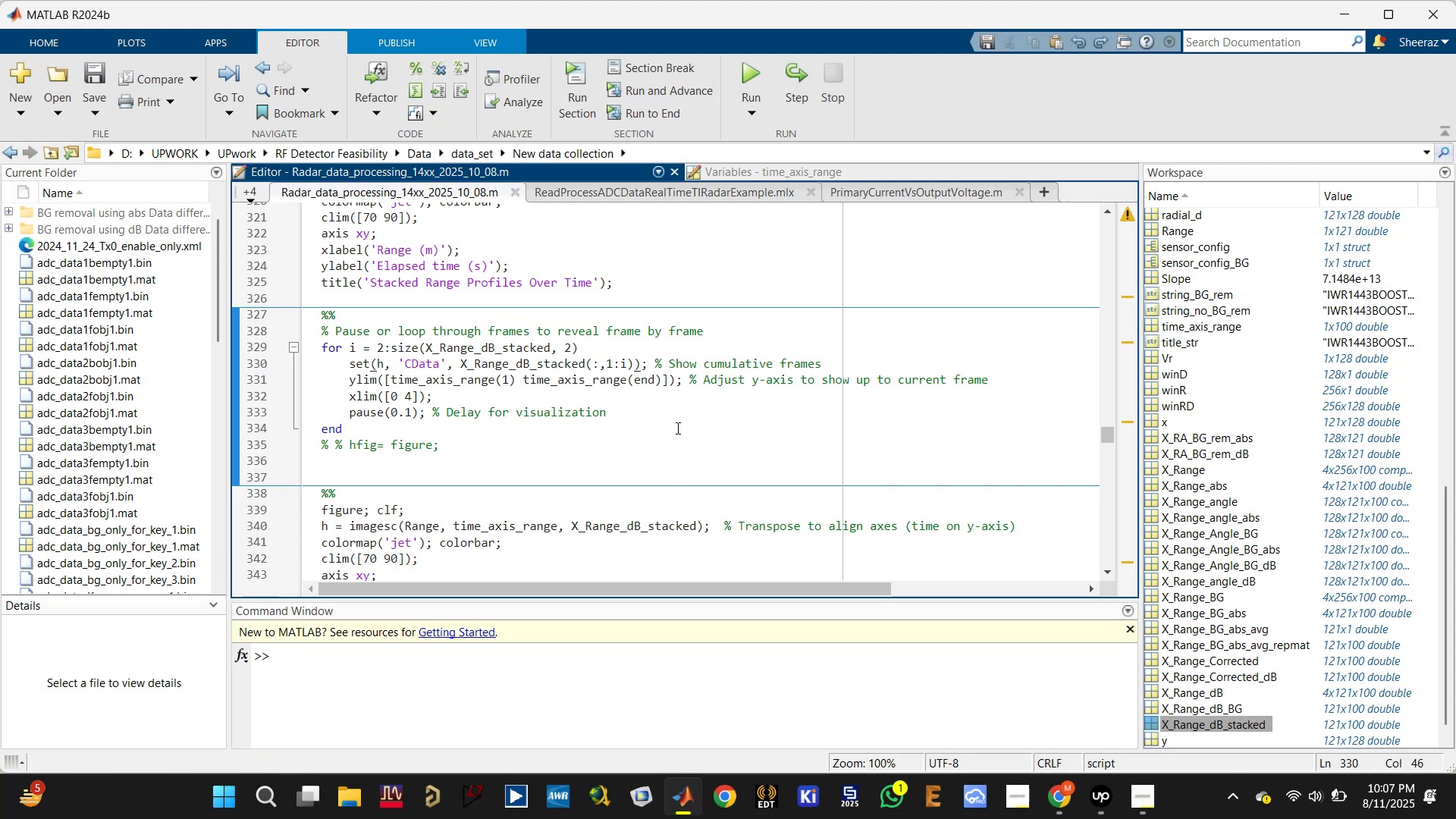 
left_click([707, 424])
 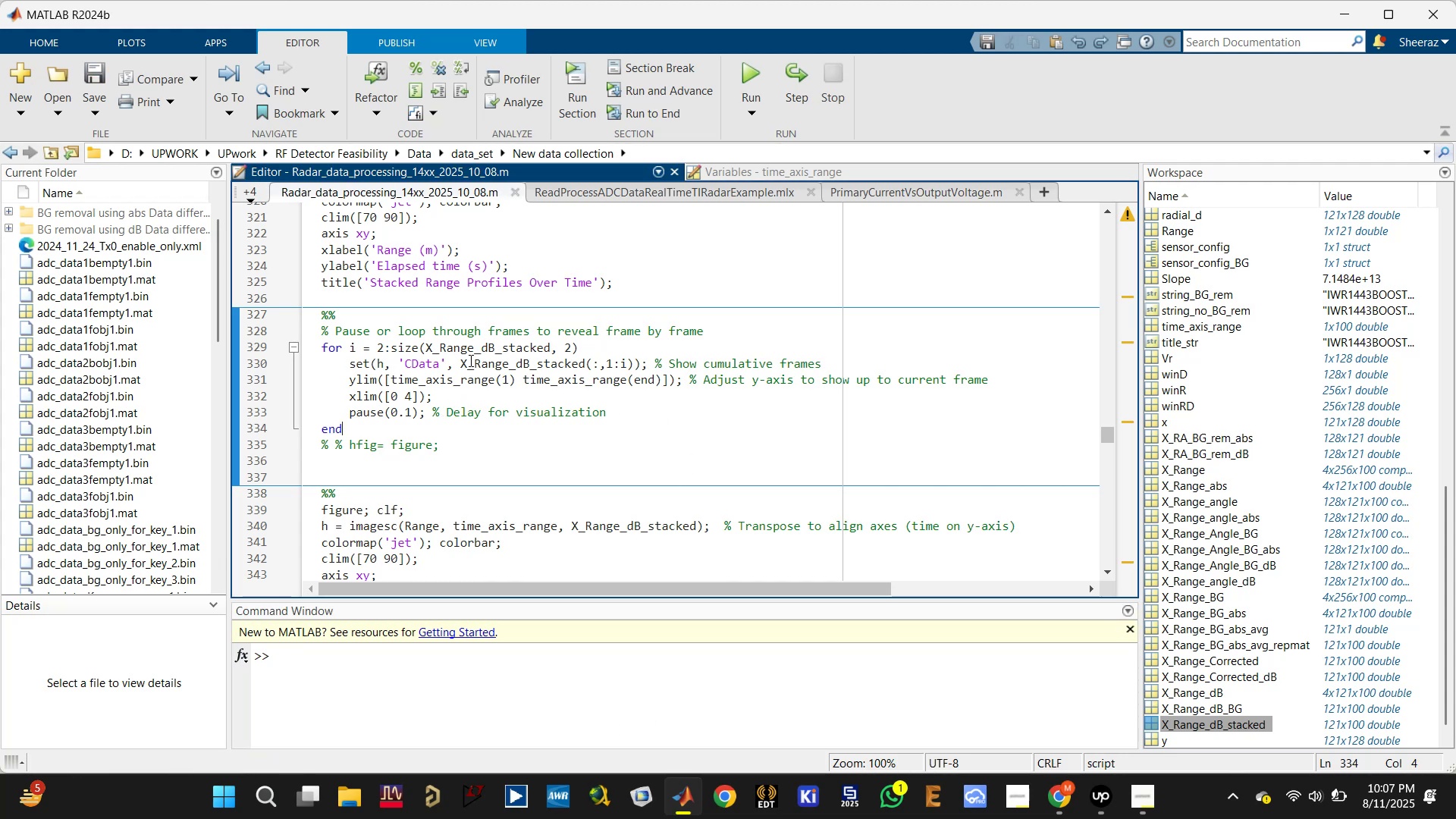 
left_click([474, 345])
 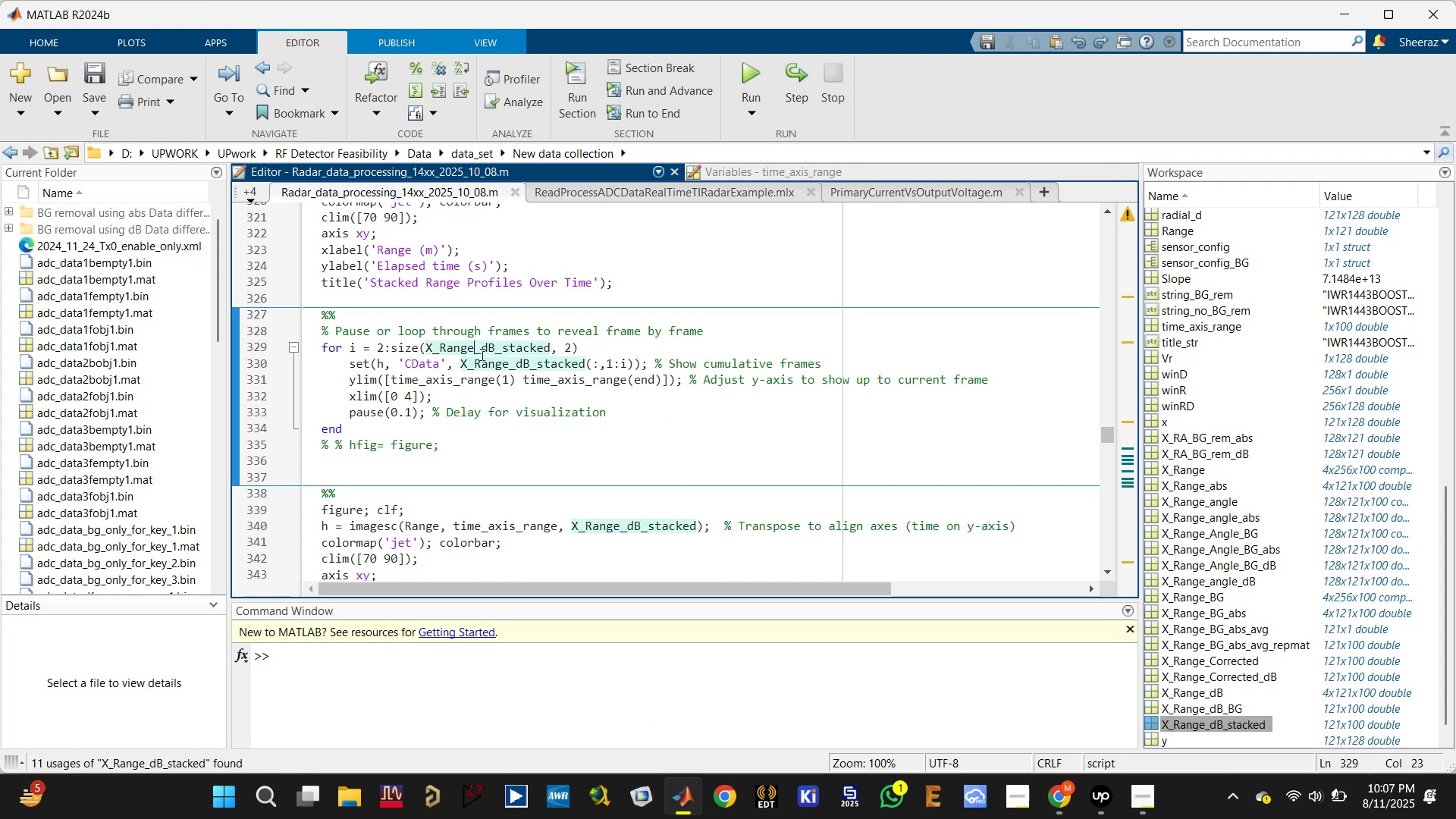 
scroll: coordinate [497, 372], scroll_direction: up, amount: 1.0
 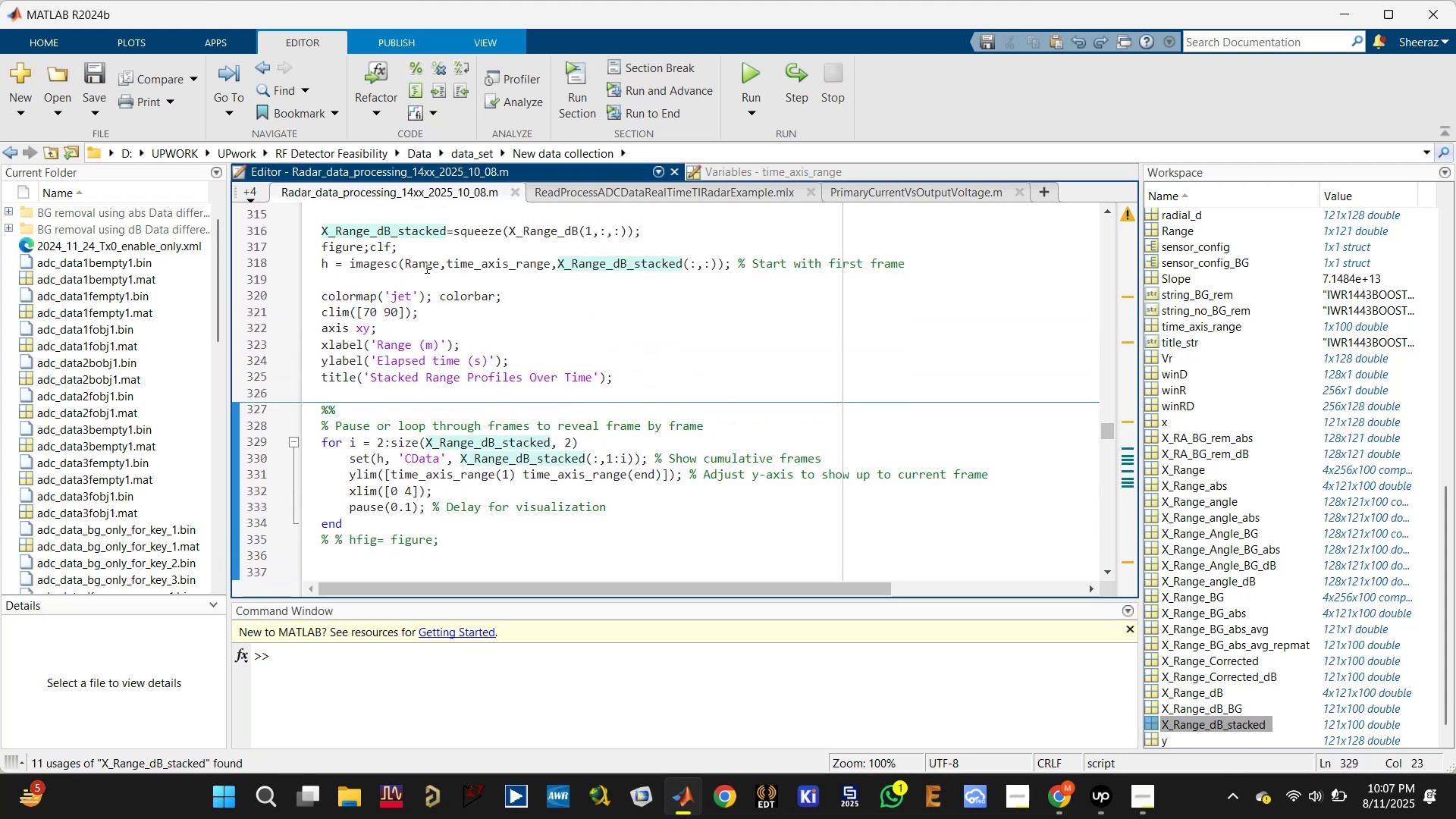 
left_click([425, 261])
 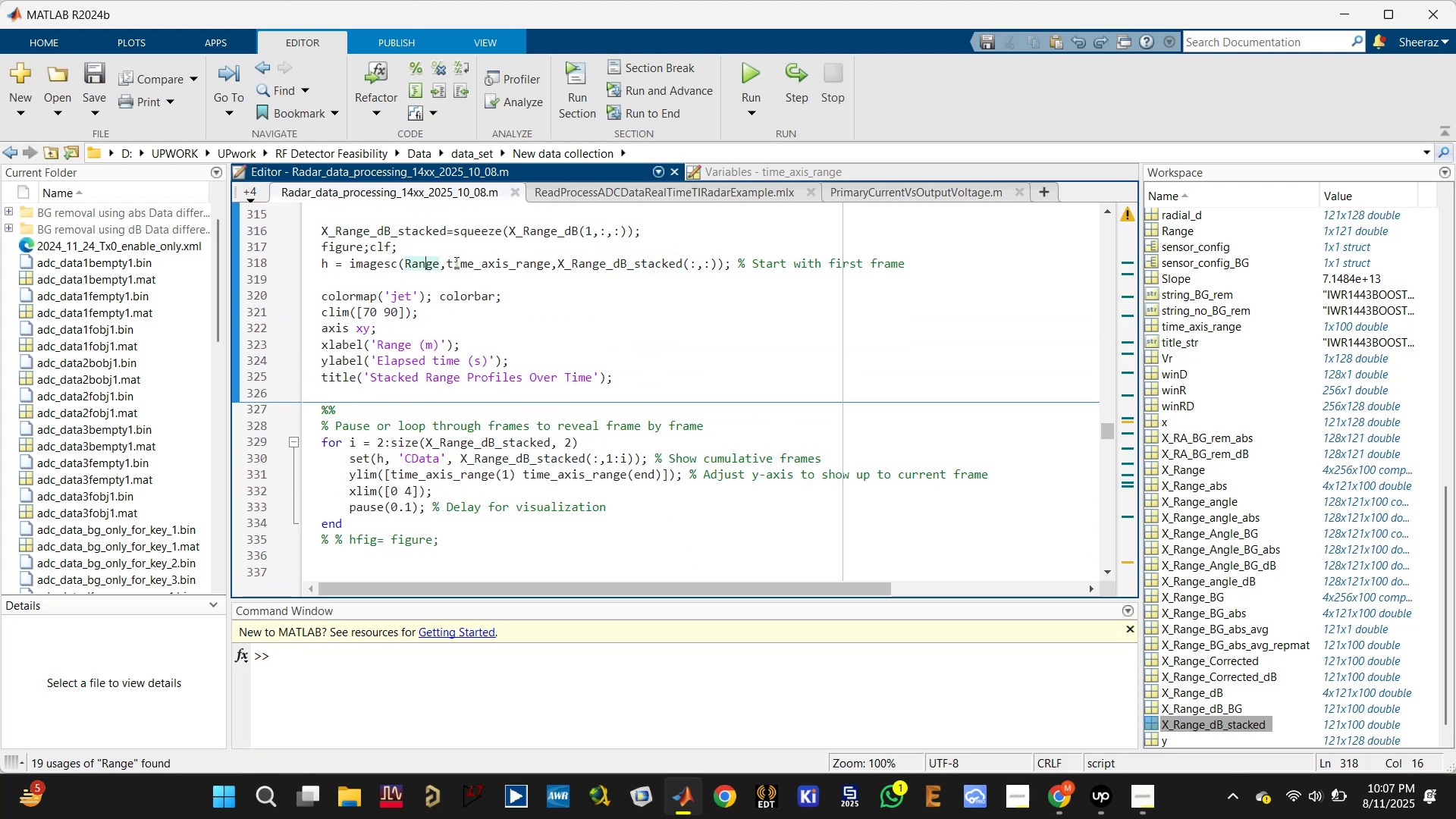 
left_click([472, 262])
 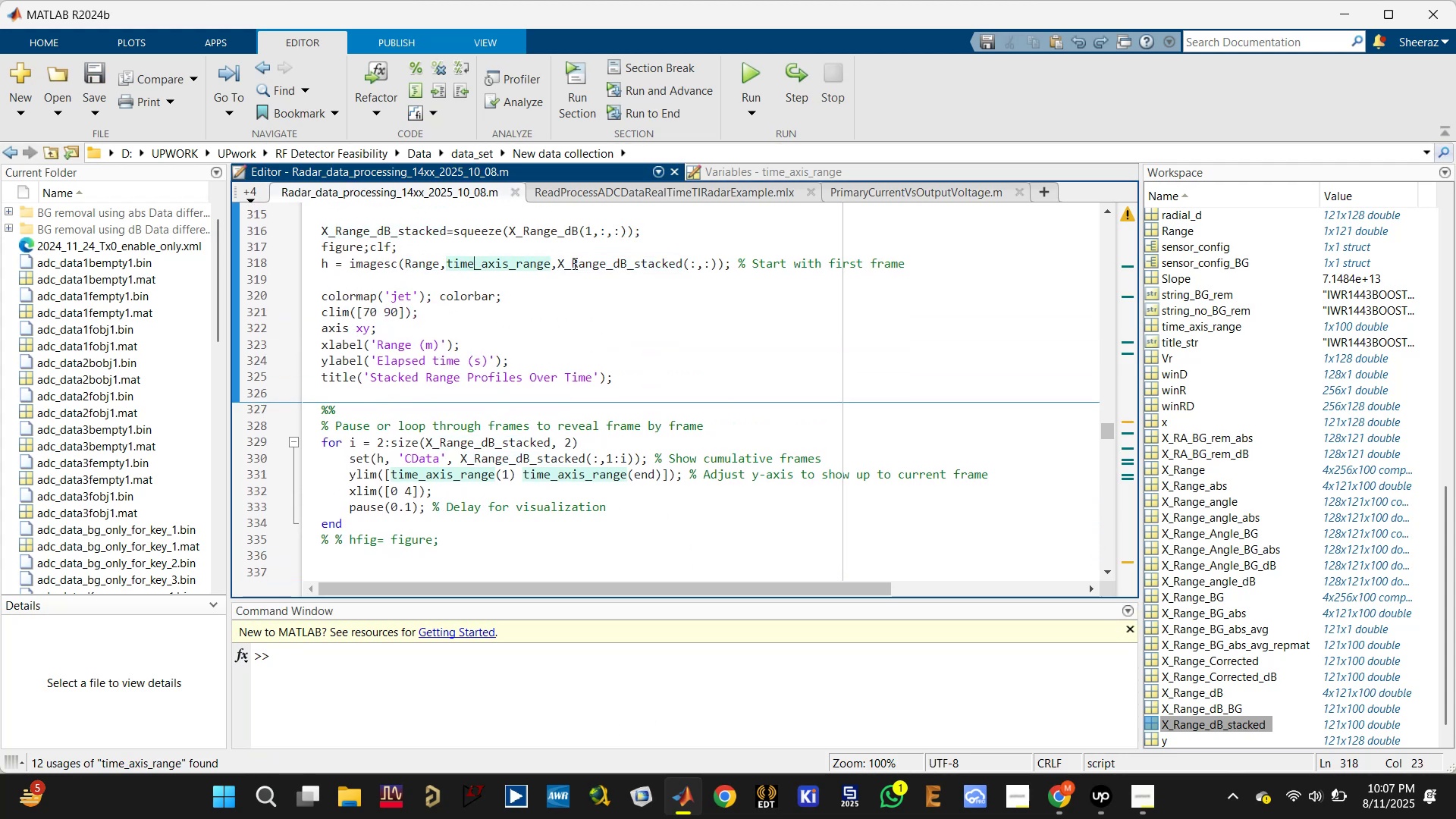 
left_click([597, 263])
 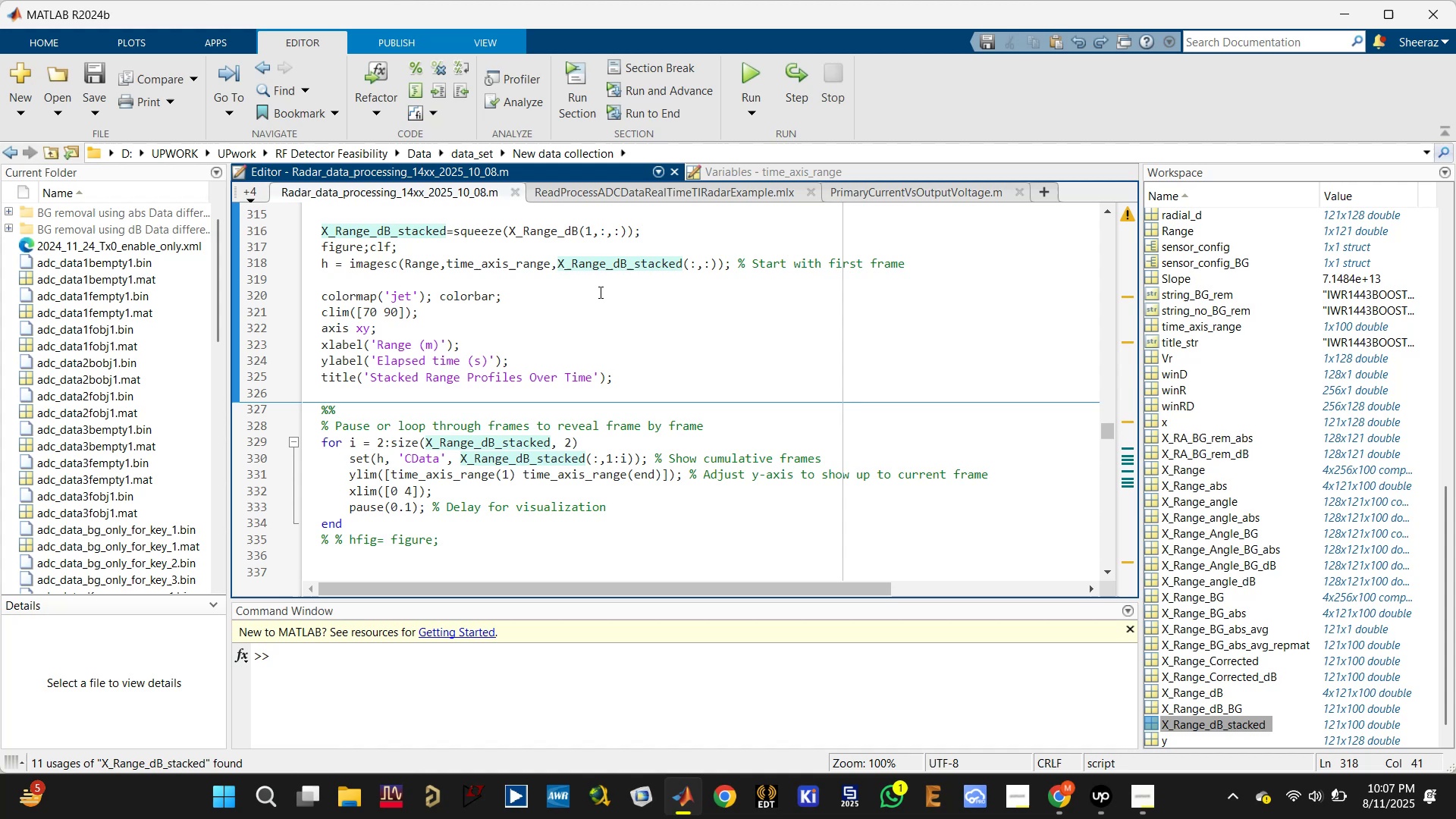 
left_click([595, 318])
 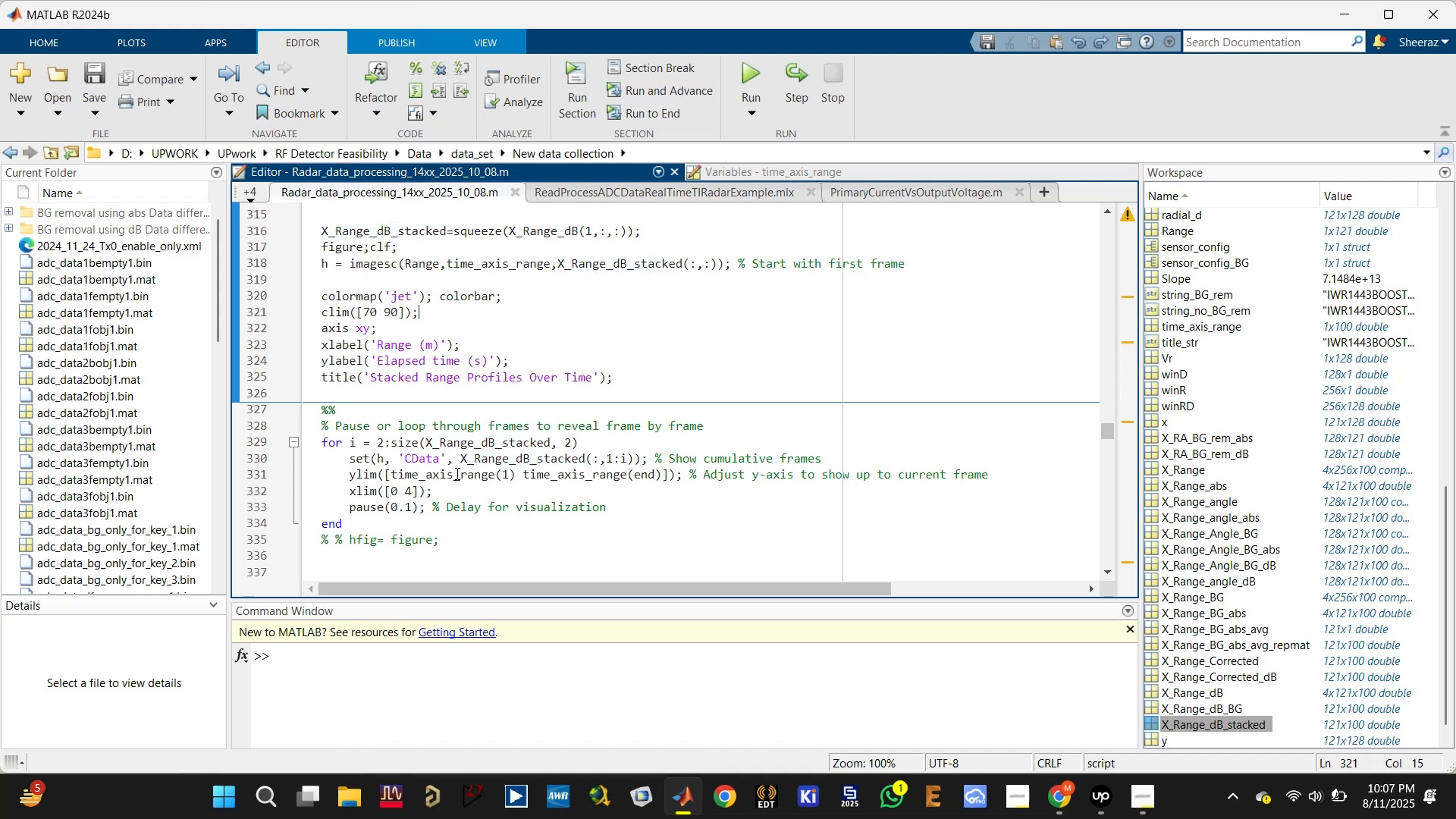 
left_click_drag(start_coordinate=[349, 473], to_coordinate=[682, 470])
 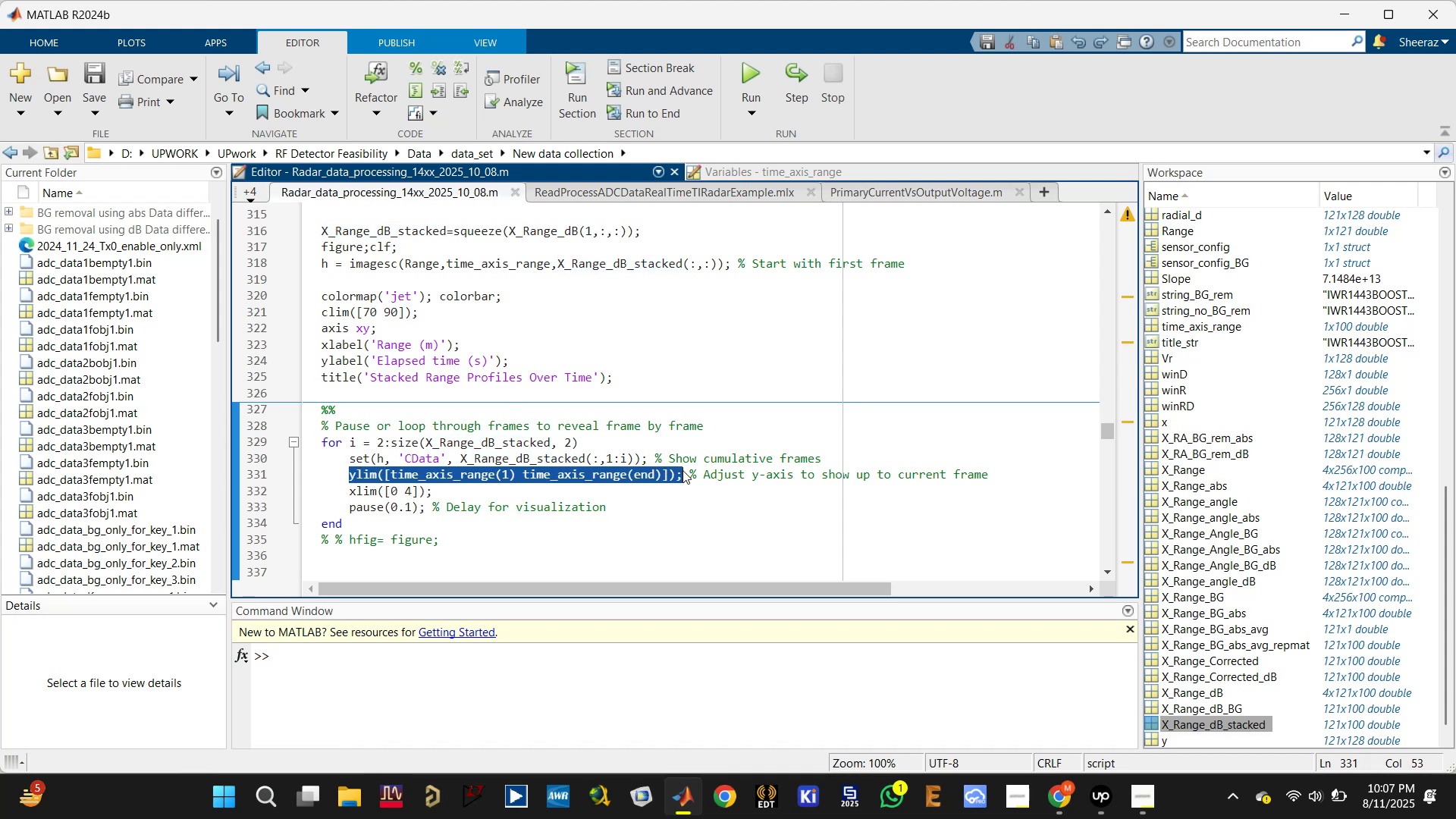 
key(Control+C)
 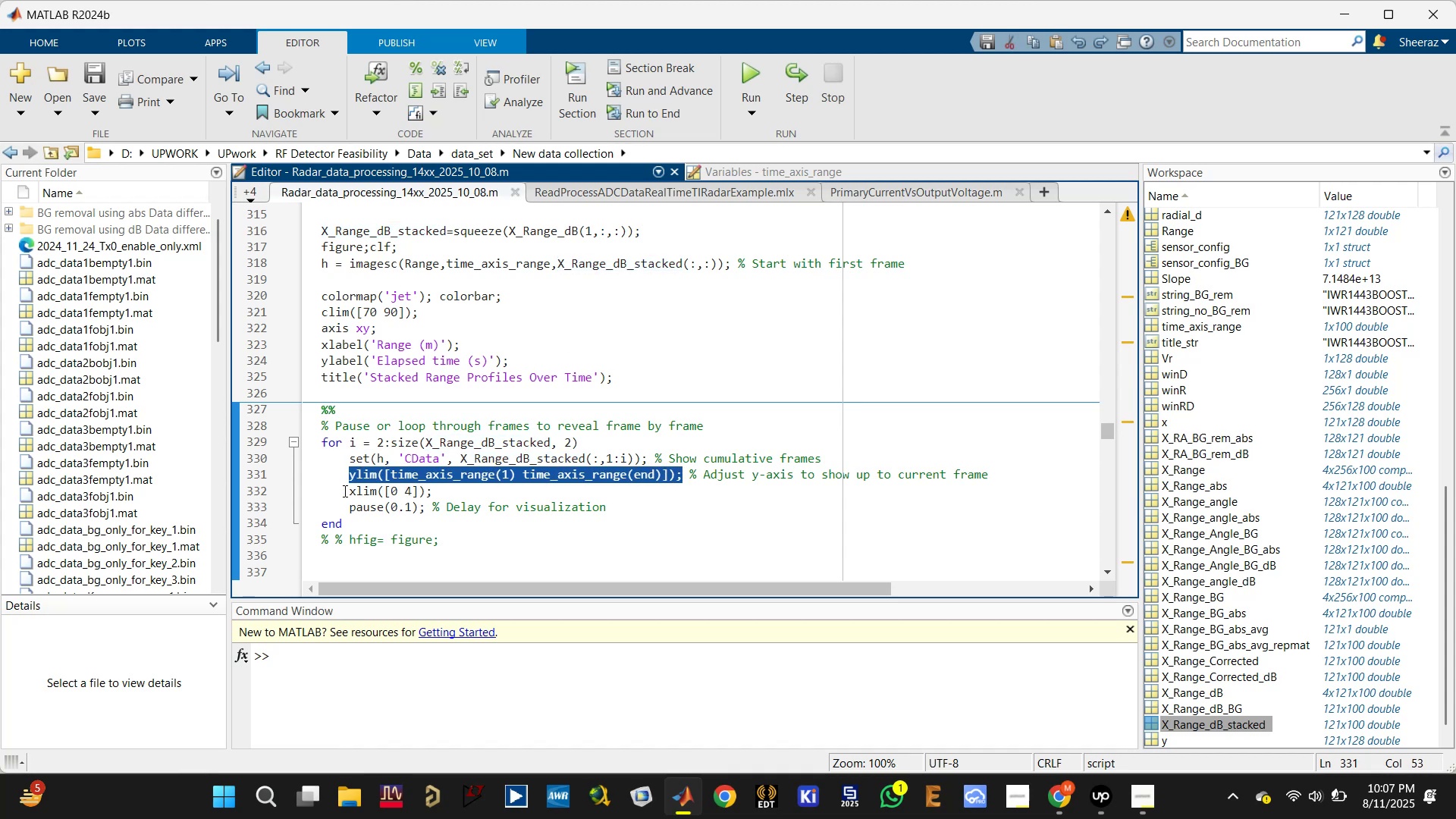 
left_click_drag(start_coordinate=[350, 489], to_coordinate=[444, 488])
 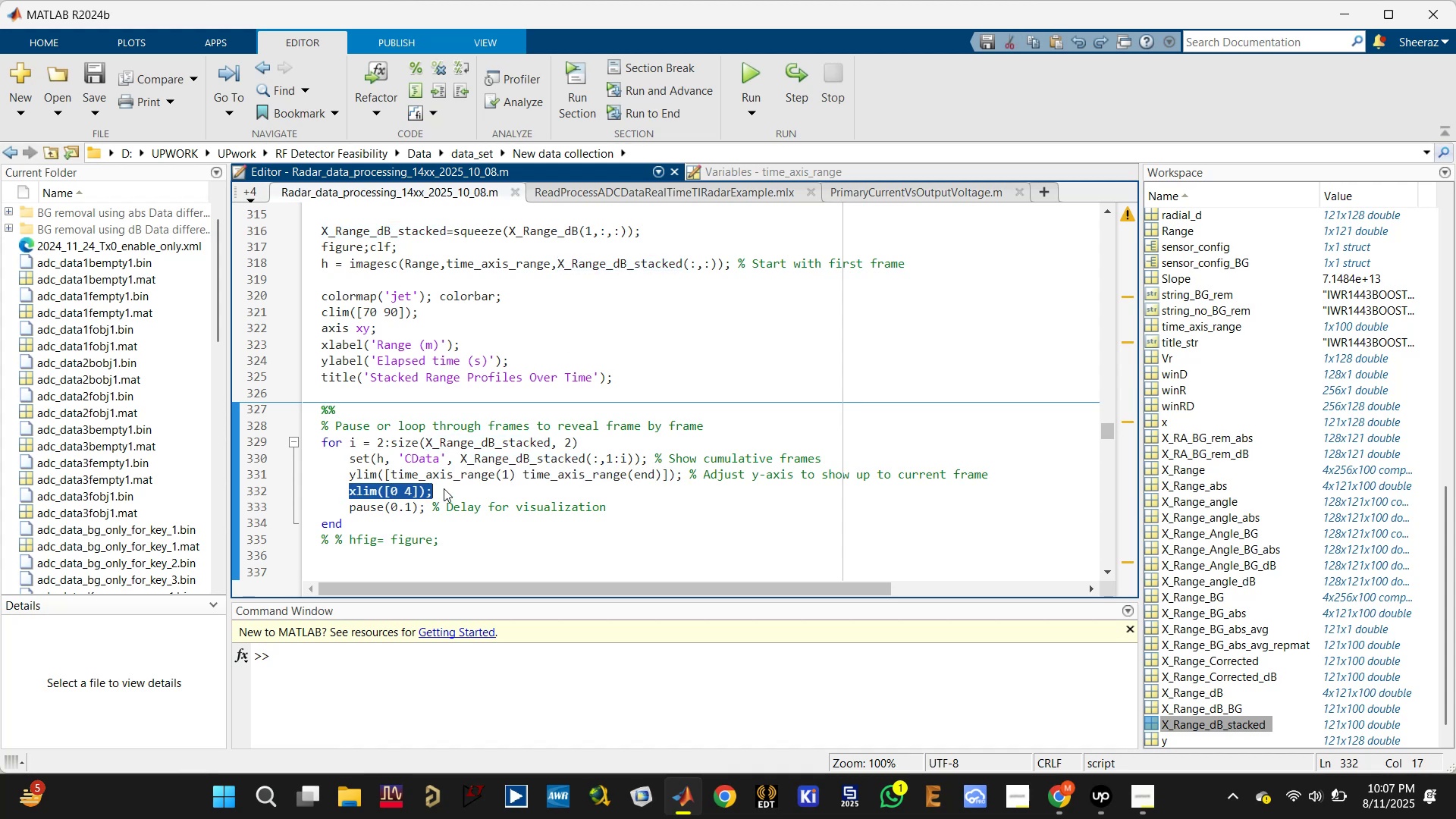 
key(Control+ControlLeft)
 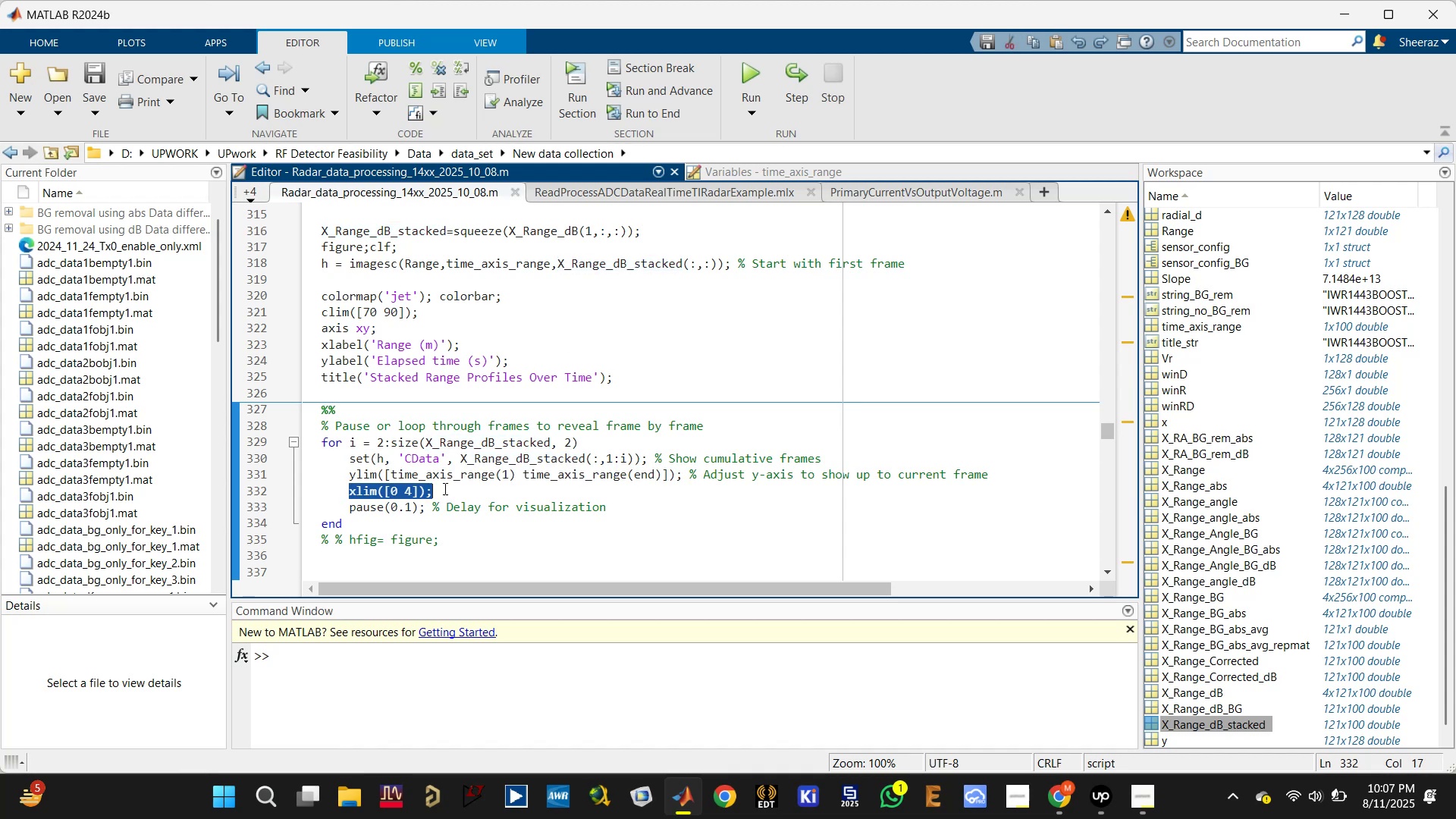 
key(Control+V)
 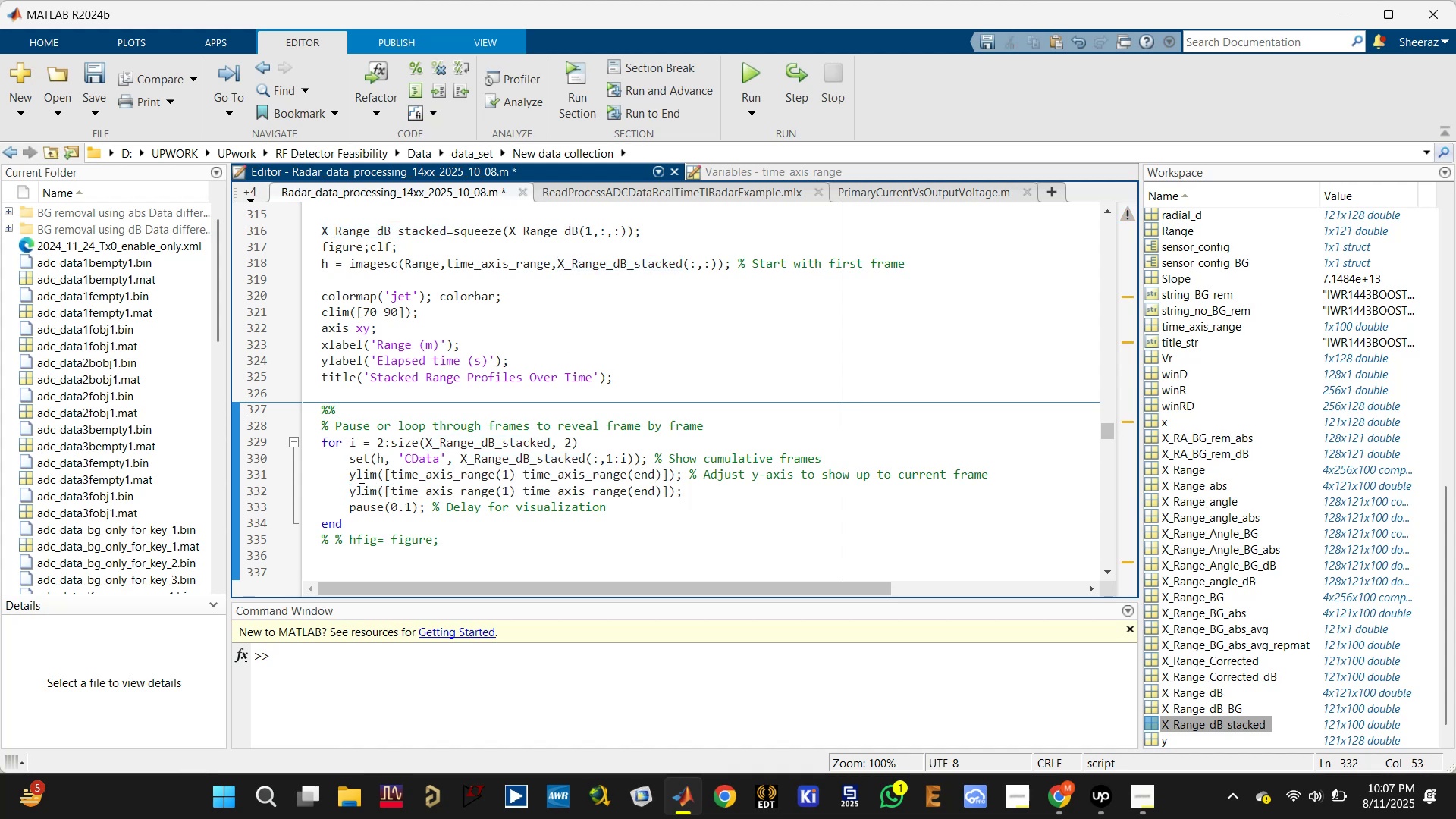 
left_click([356, 489])
 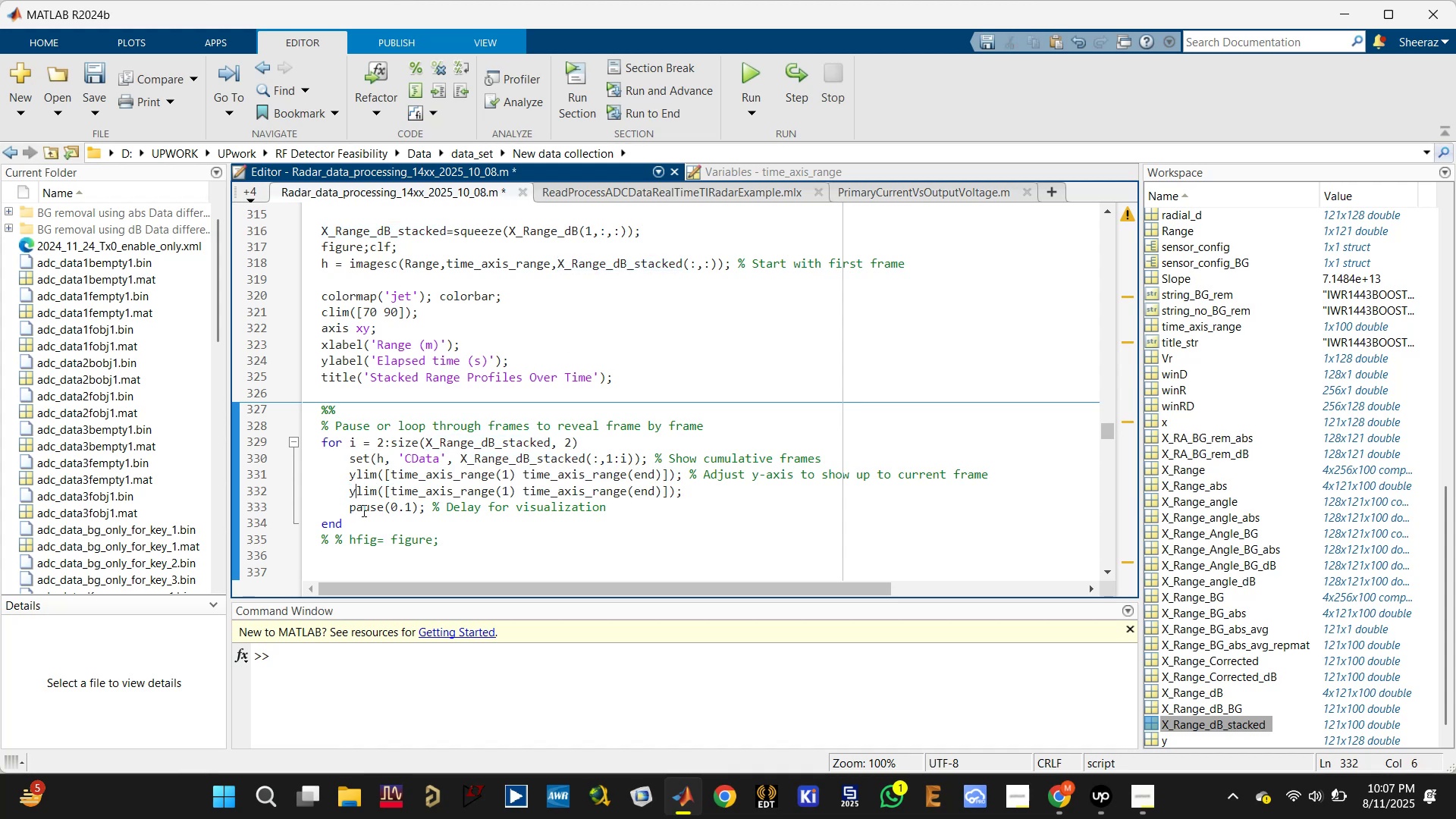 
key(Backspace)
 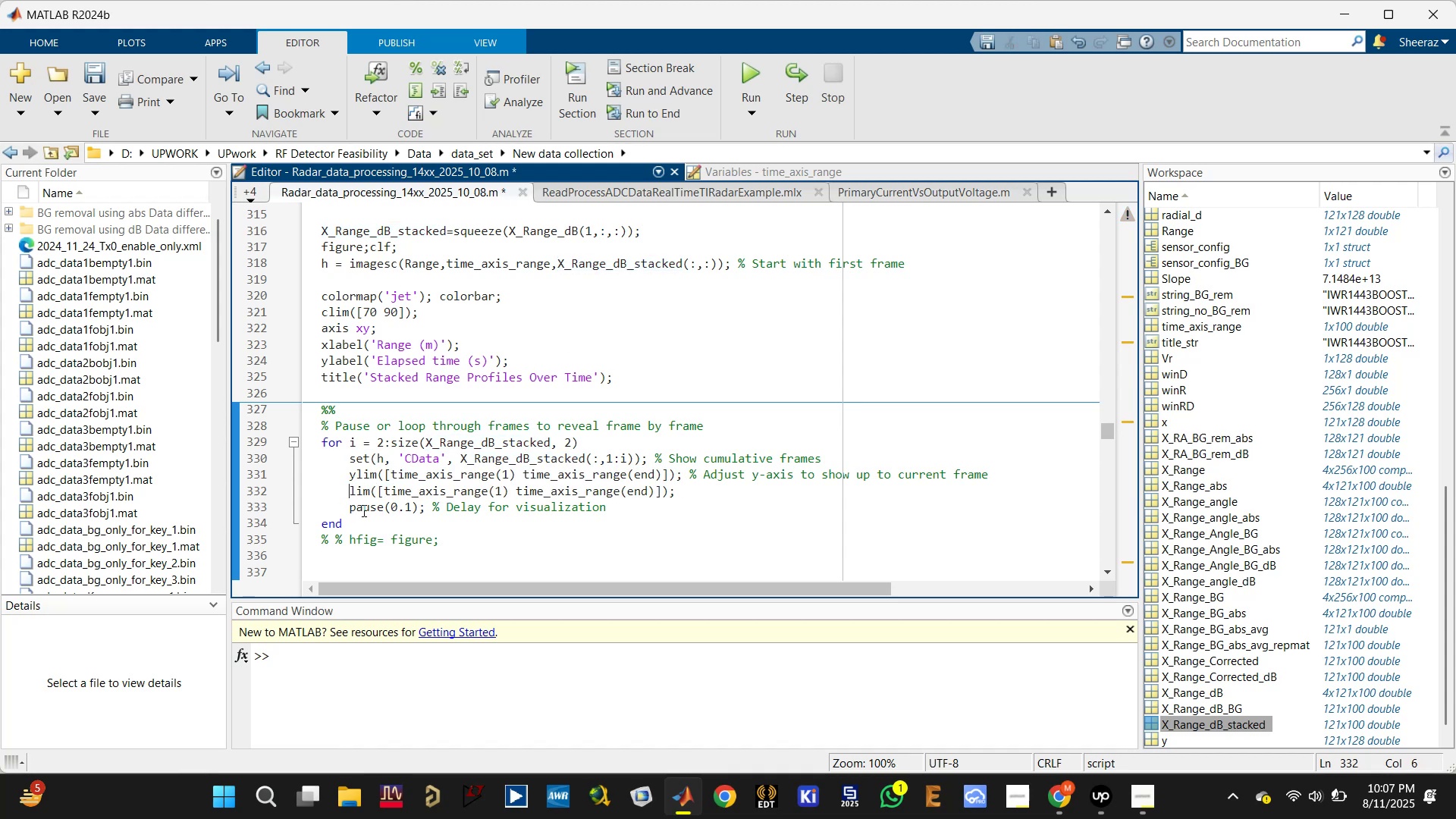 
key(X)
 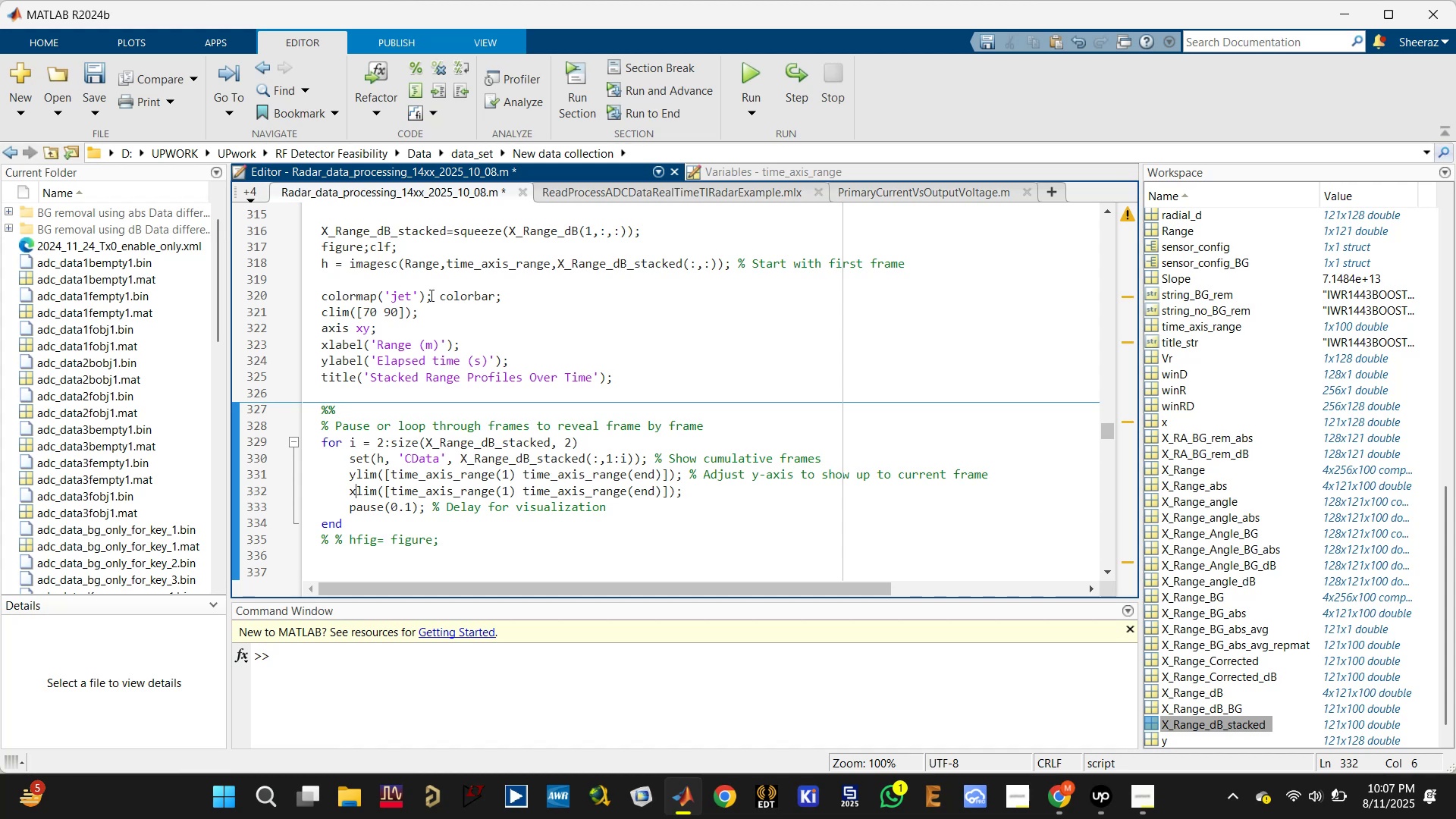 
double_click([423, 266])
 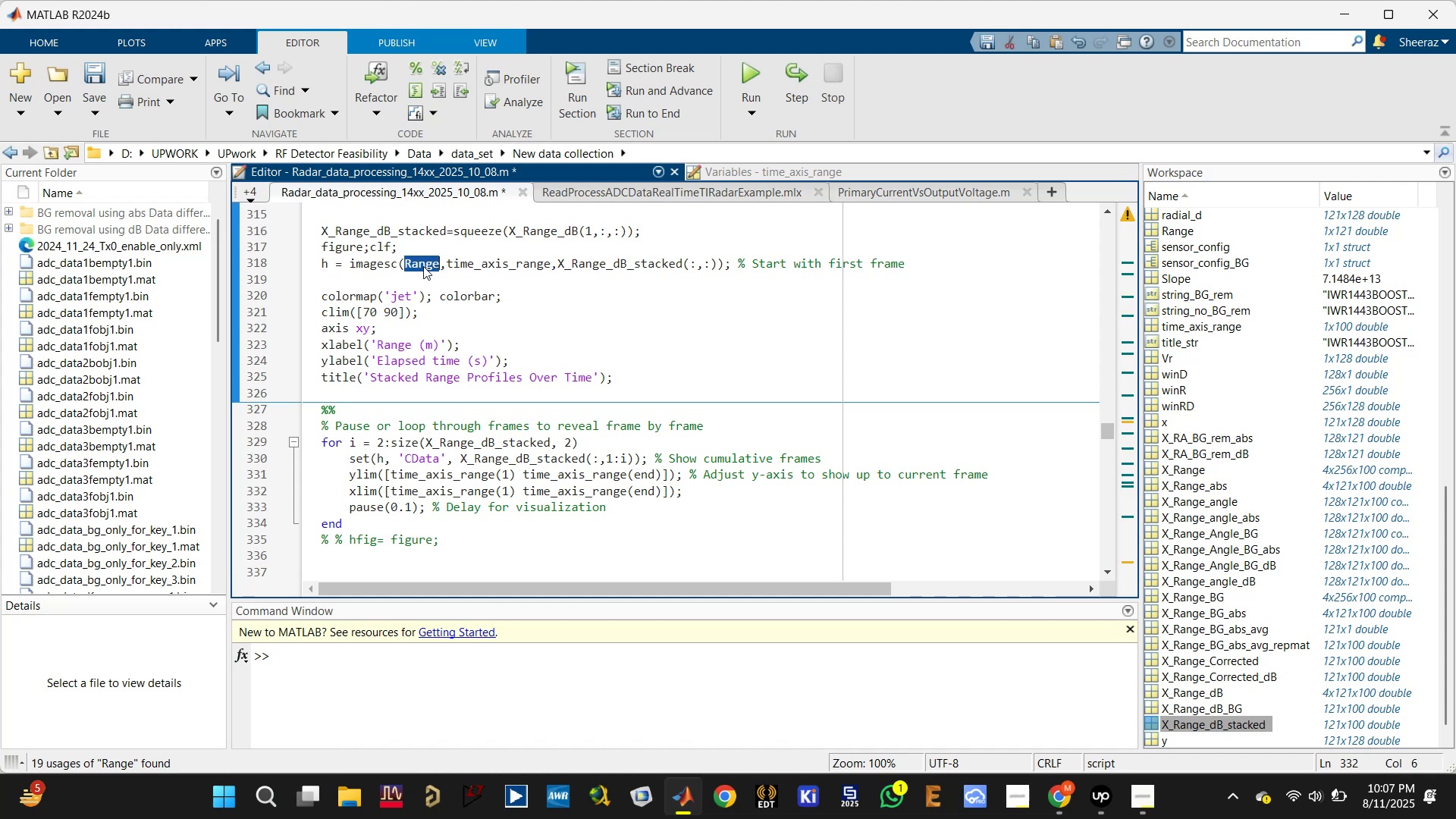 
key(Control+C)
 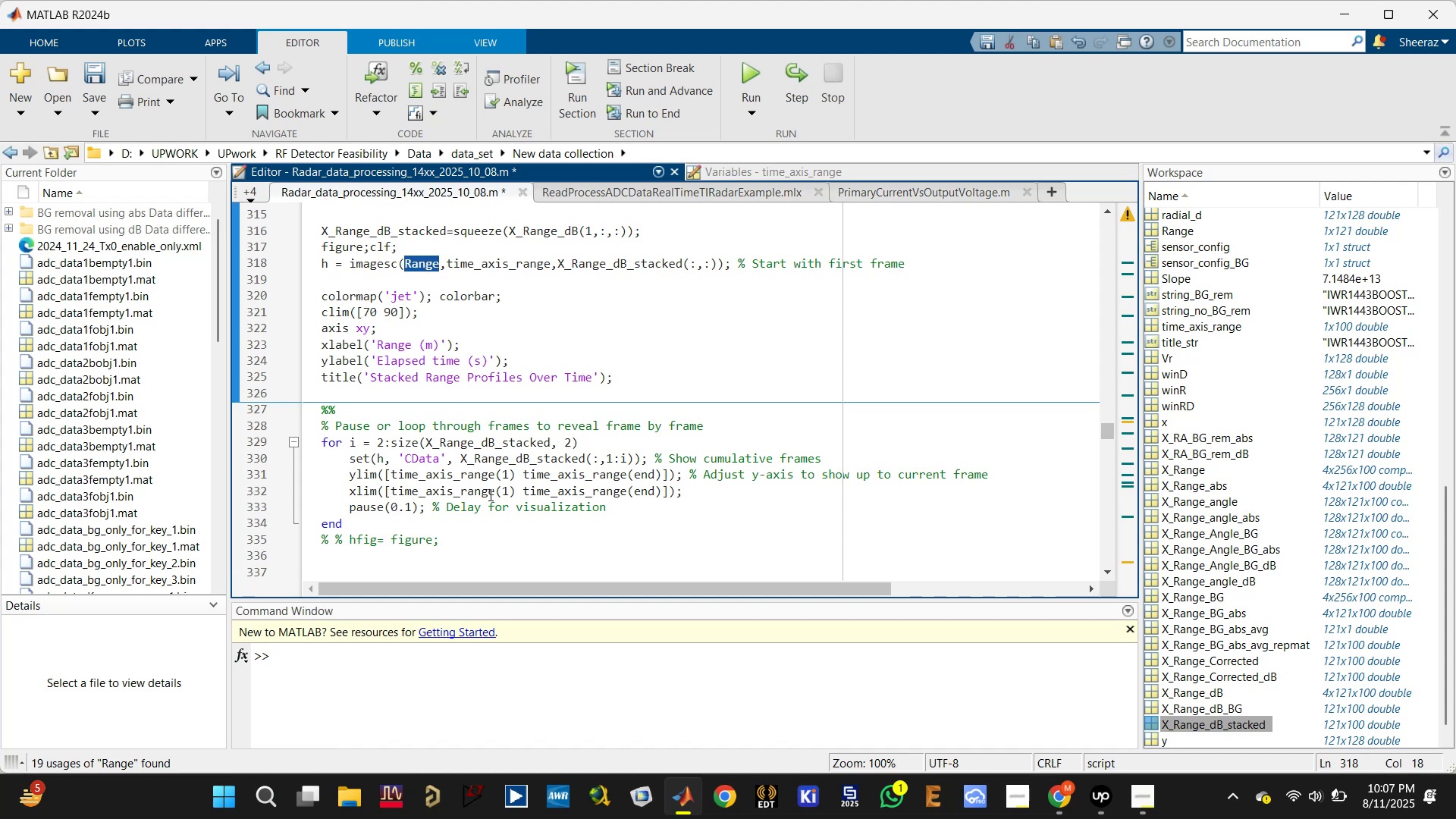 
left_click_drag(start_coordinate=[495, 491], to_coordinate=[391, 492])
 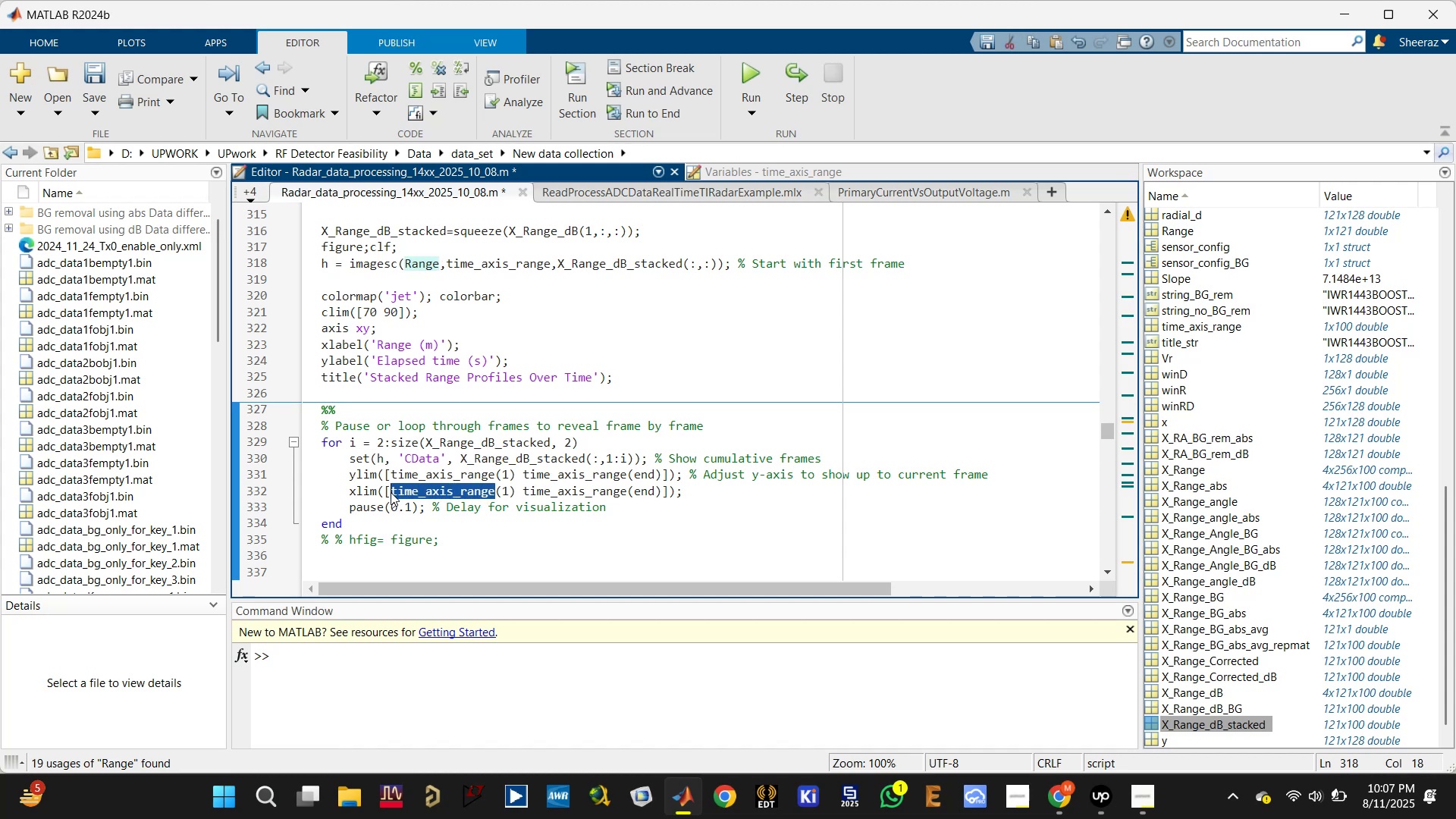 
key(Control+V)
 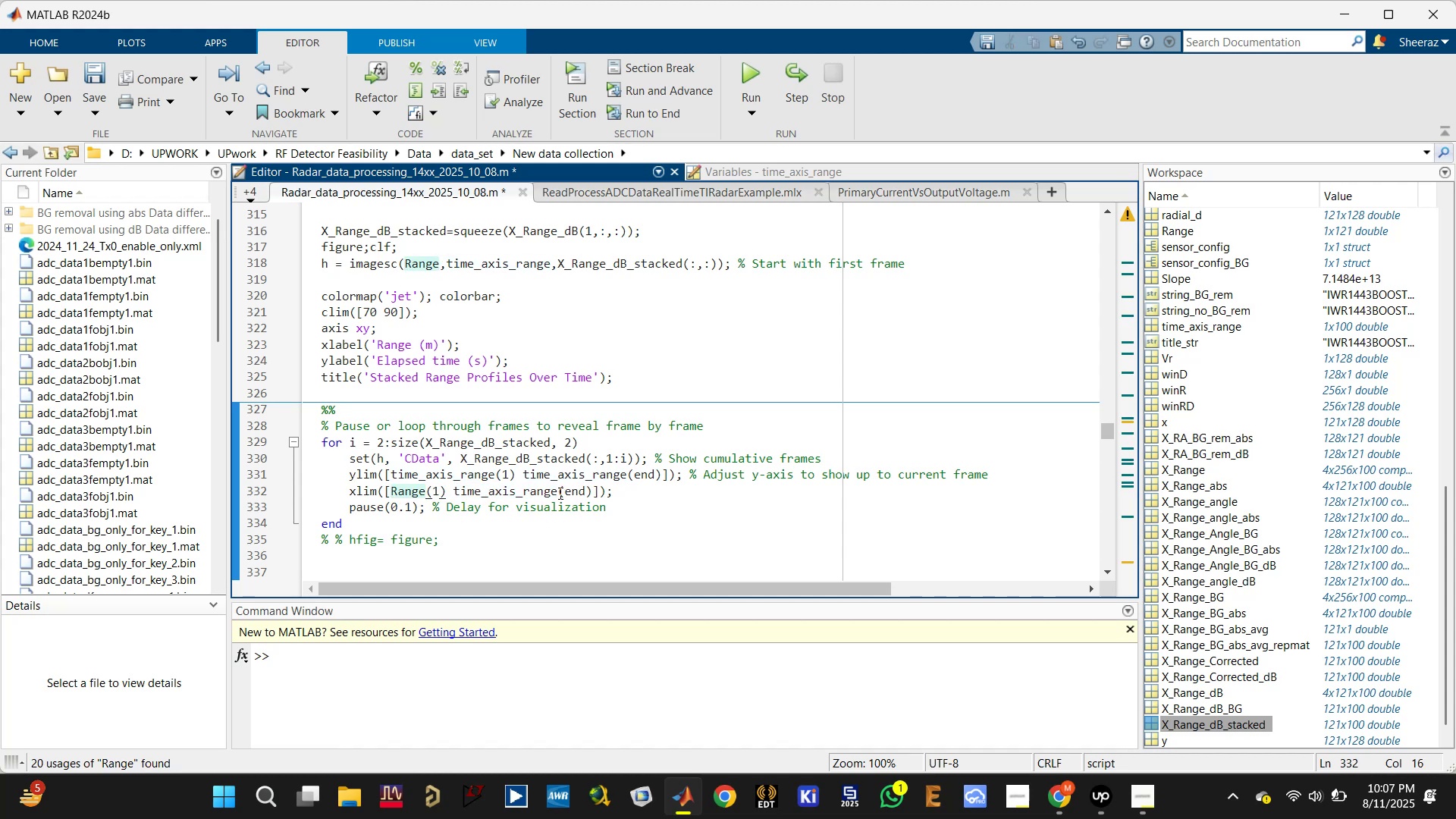 
left_click_drag(start_coordinate=[557, 491], to_coordinate=[452, 492])
 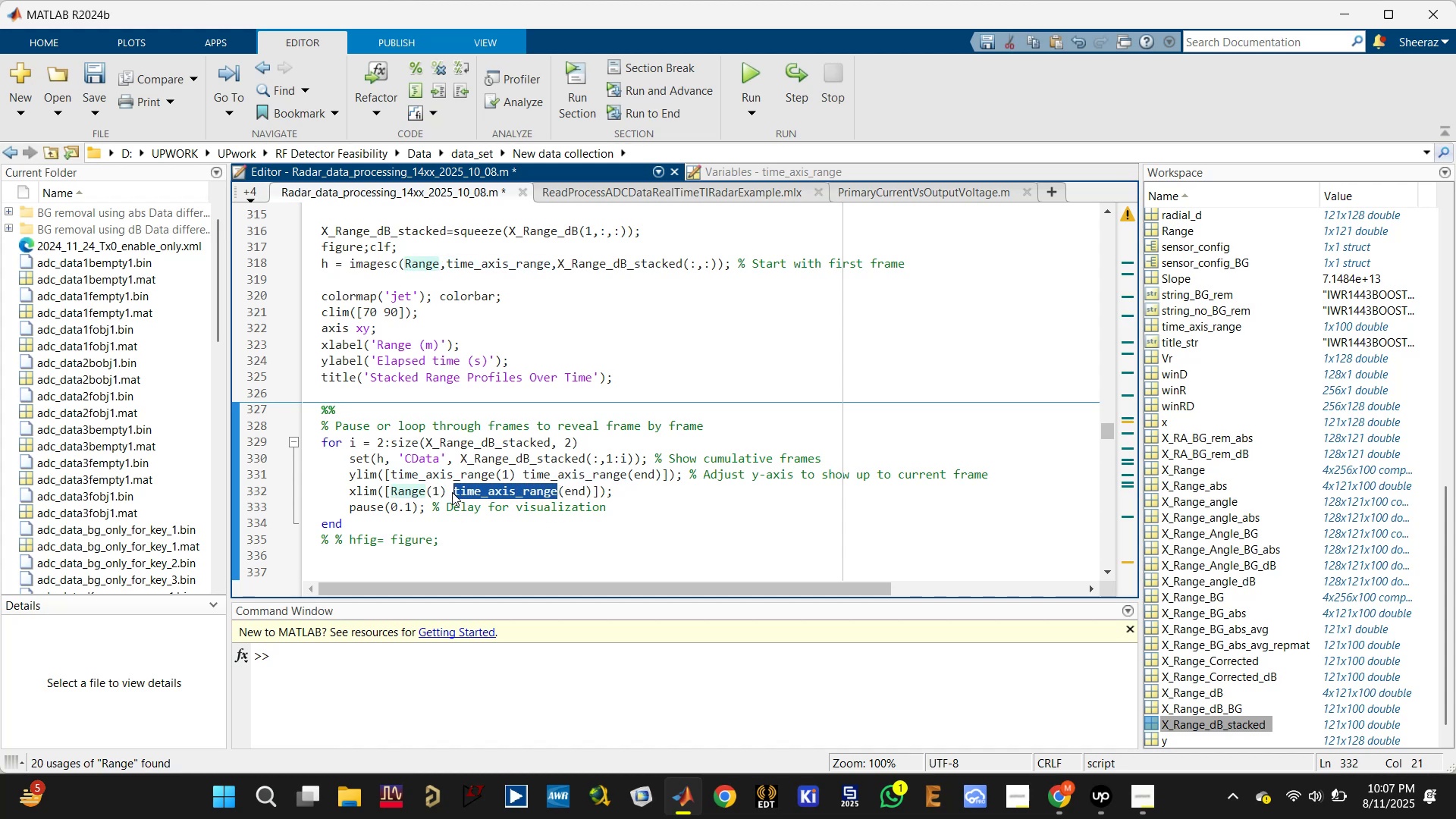 
key(Control+V)
 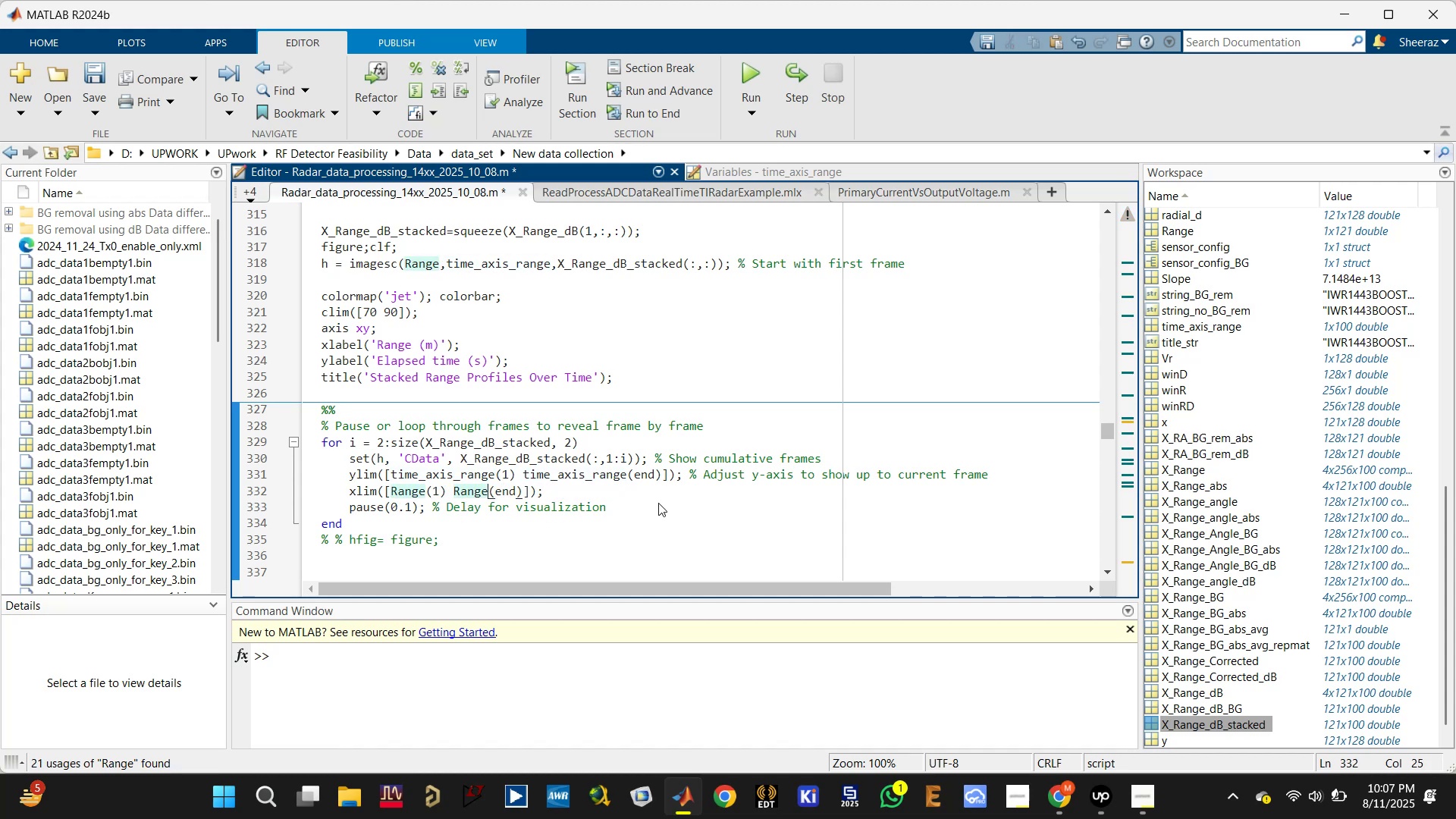 
left_click([659, 503])
 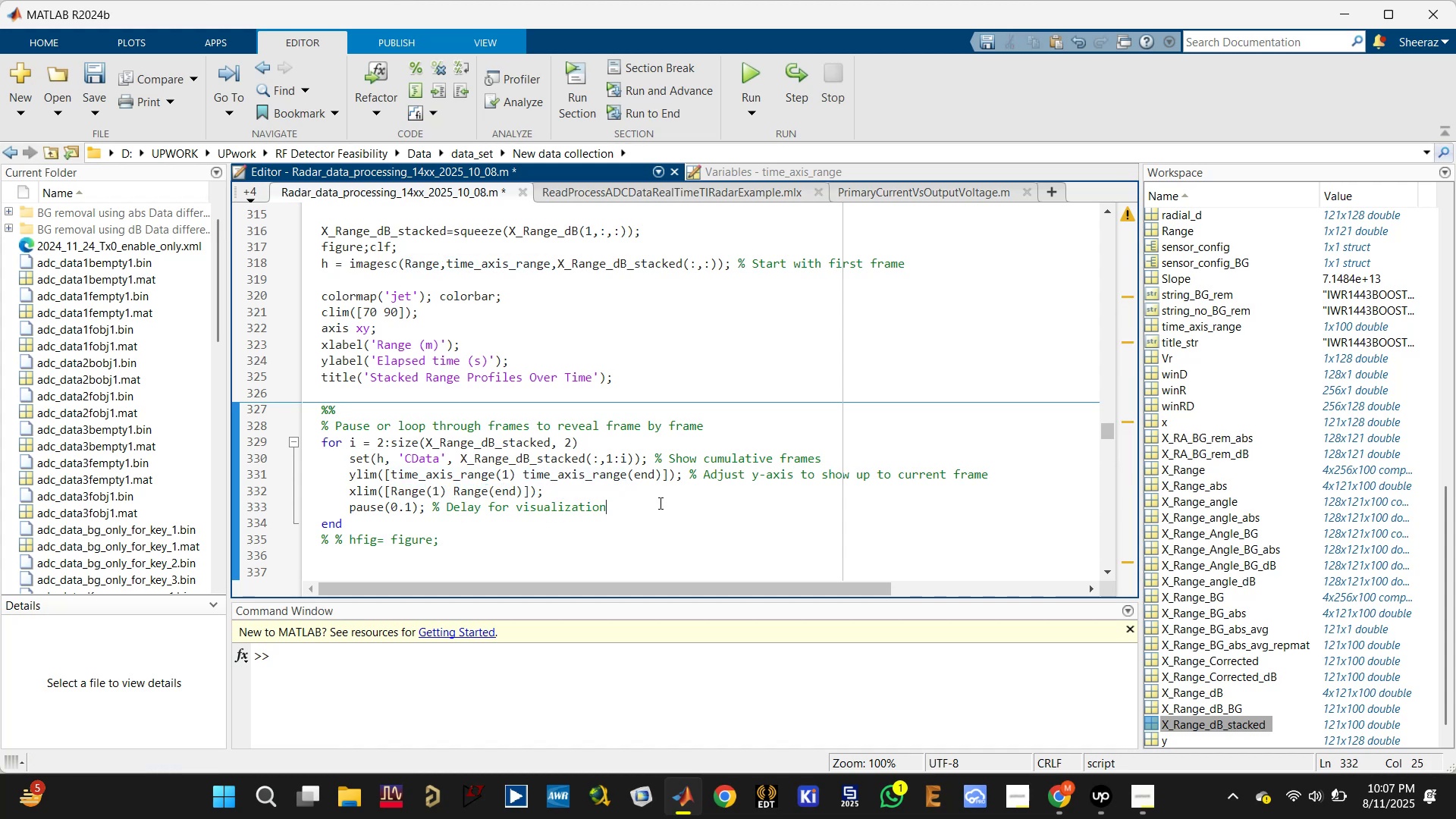 
key(Control+S)
 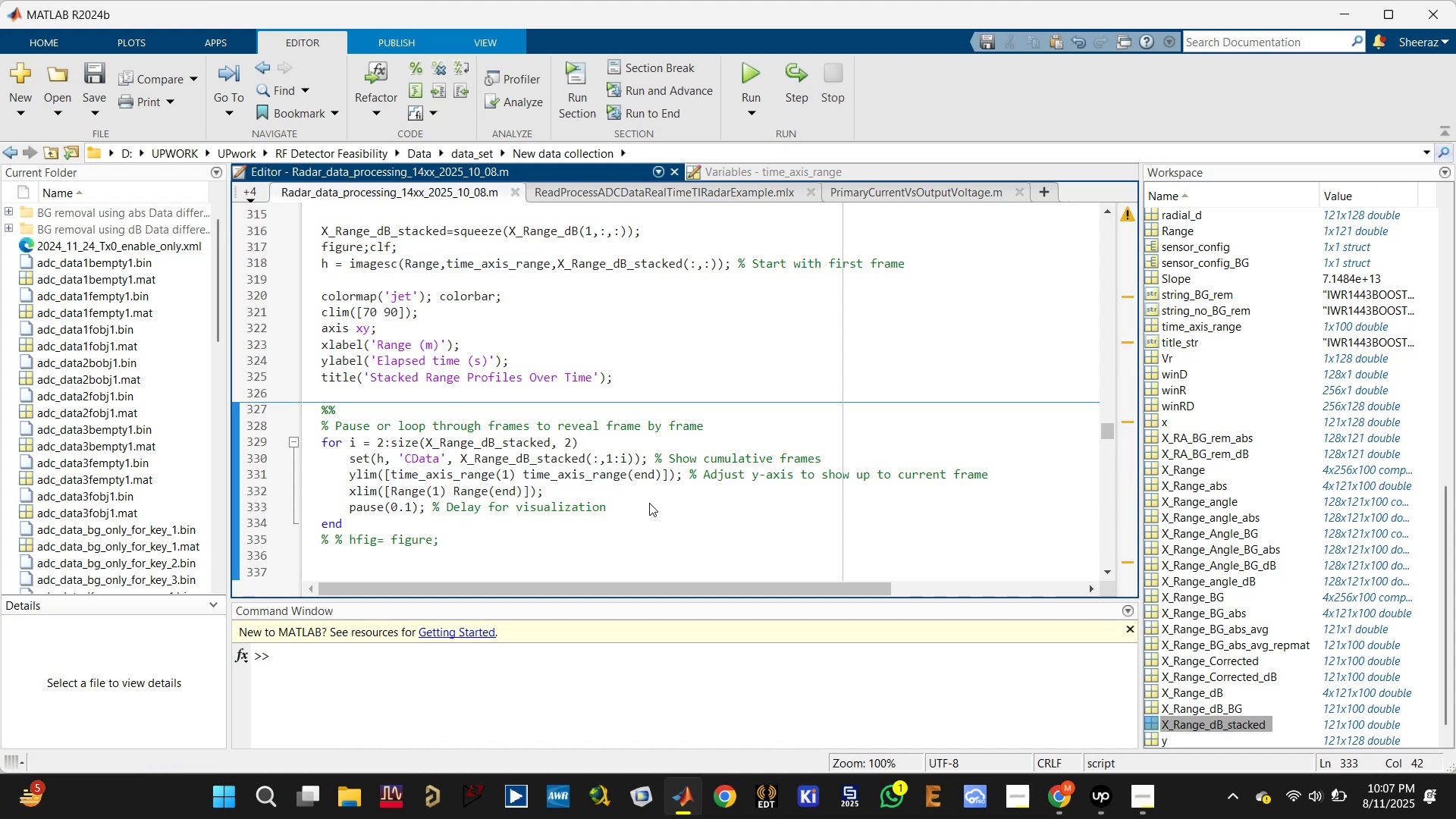 
key(Control+Enter)
 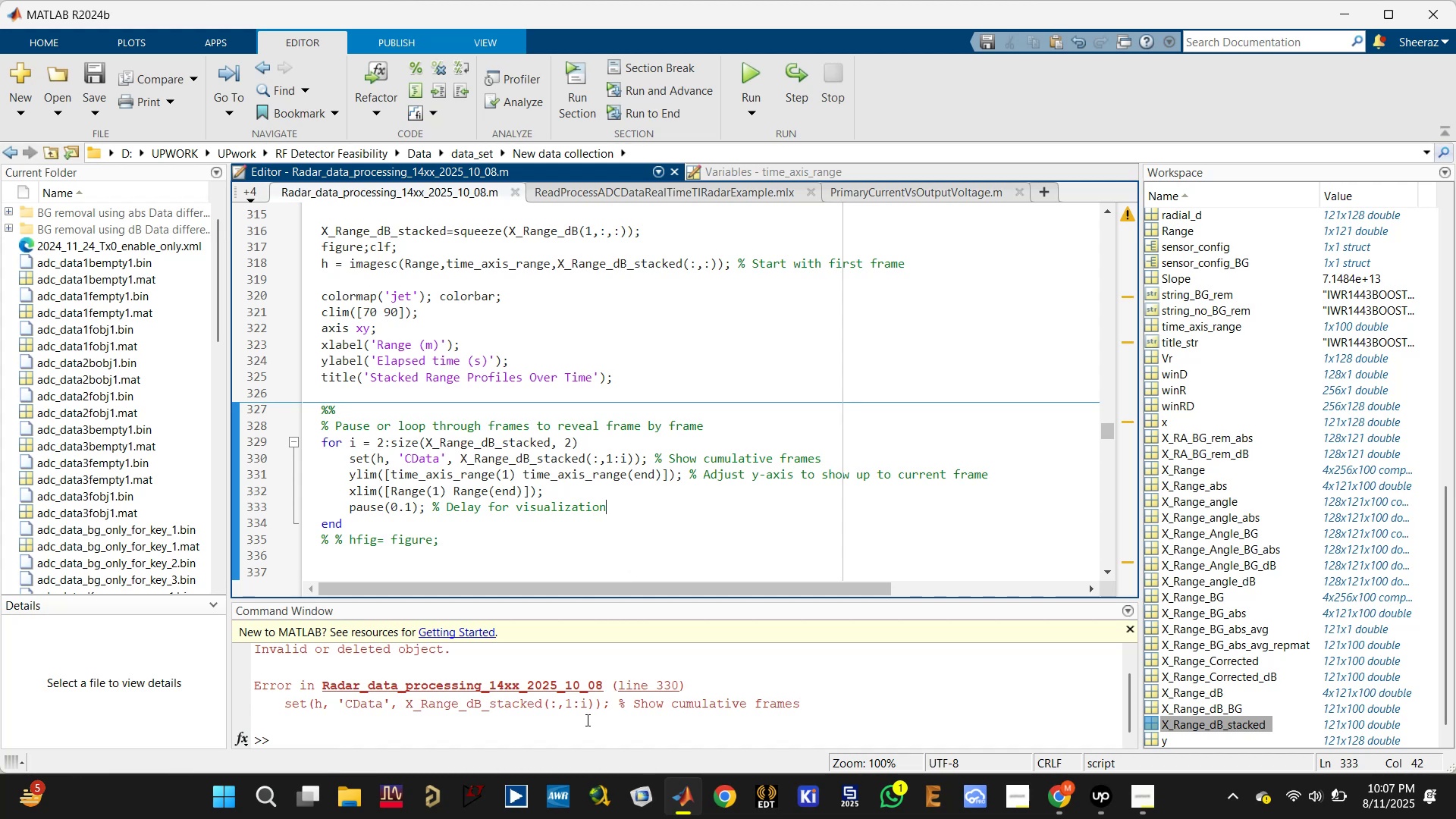 
key(Control+Enter)
 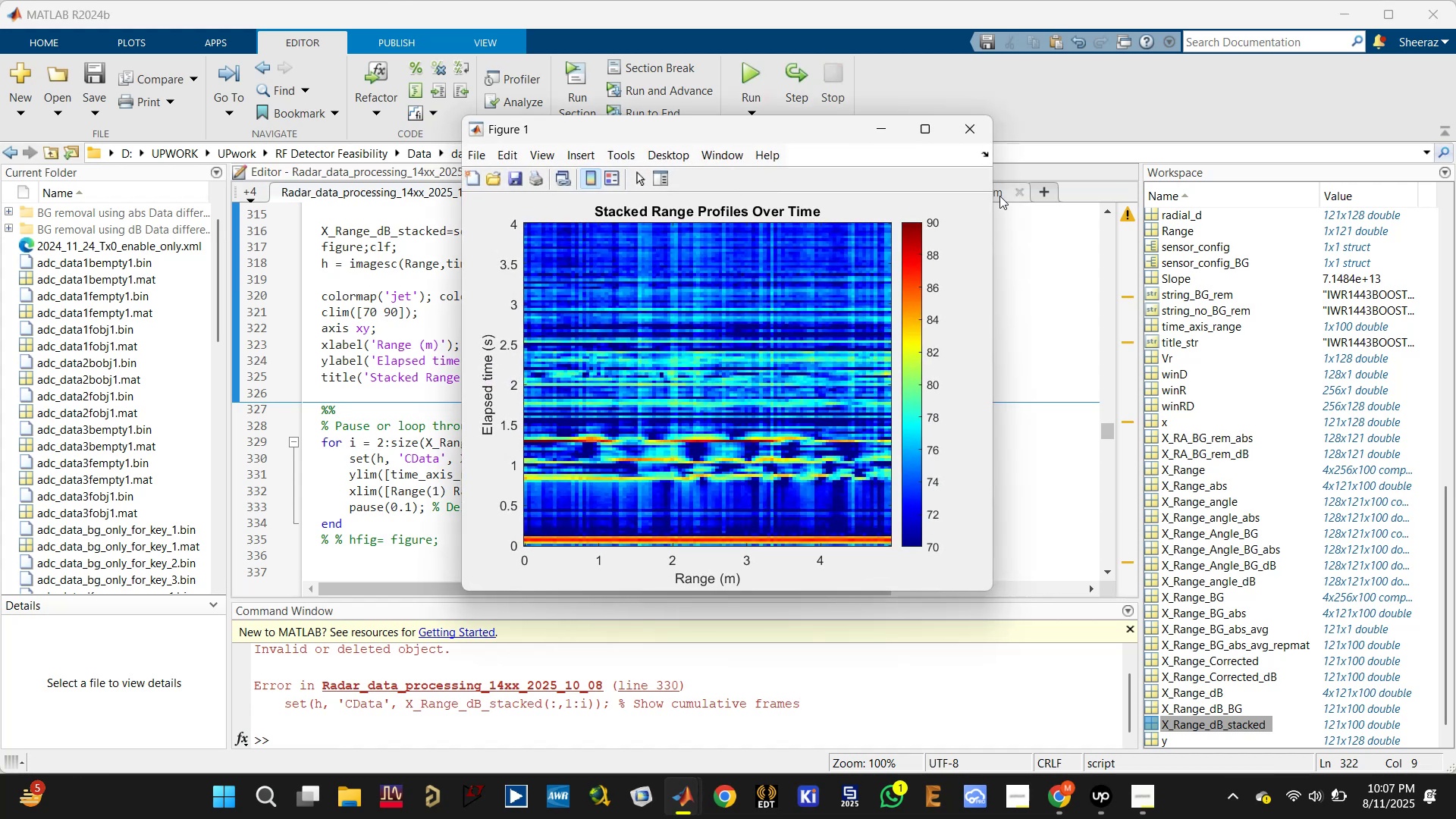 
left_click([970, 134])
 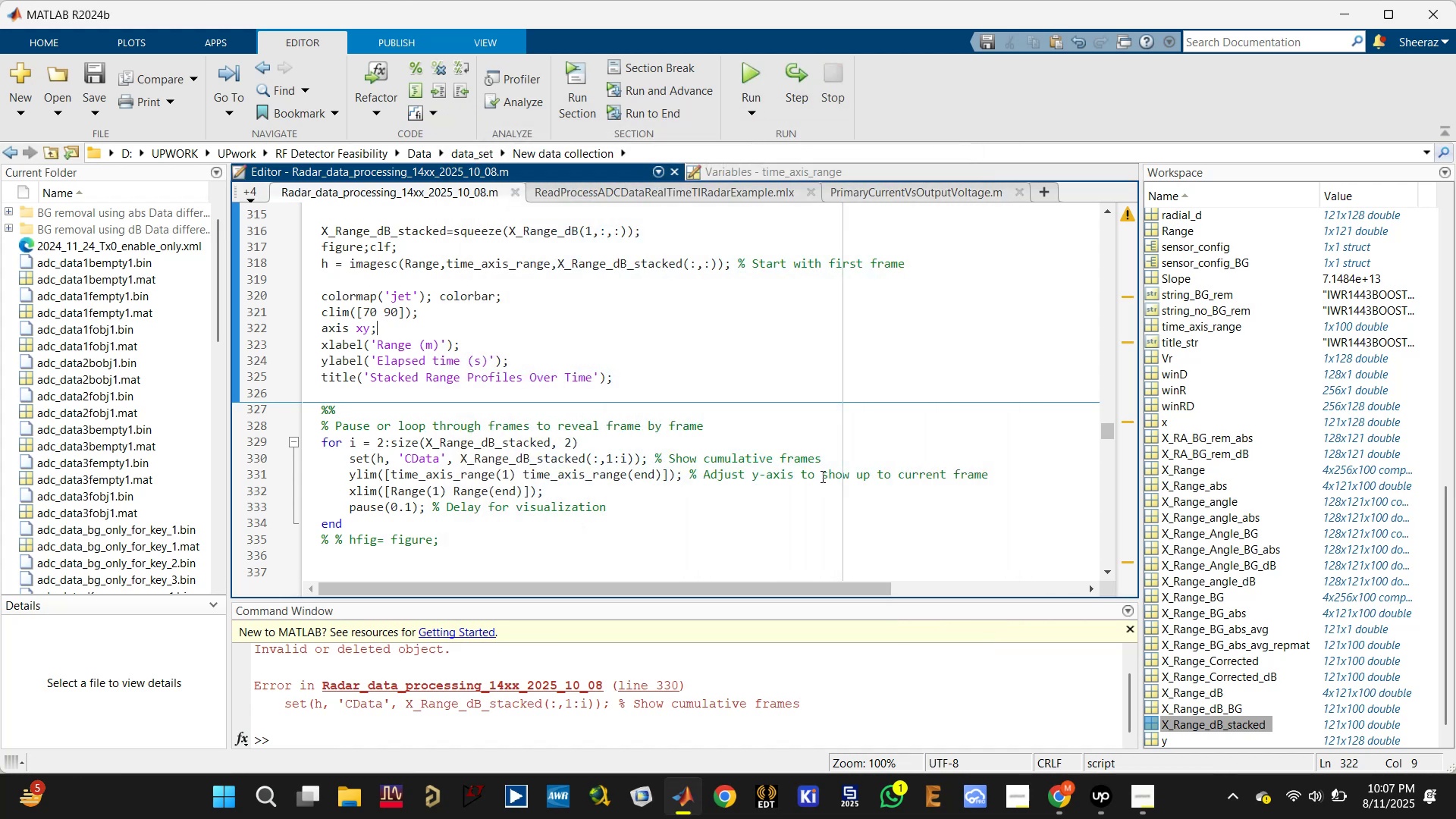 
left_click([855, 428])
 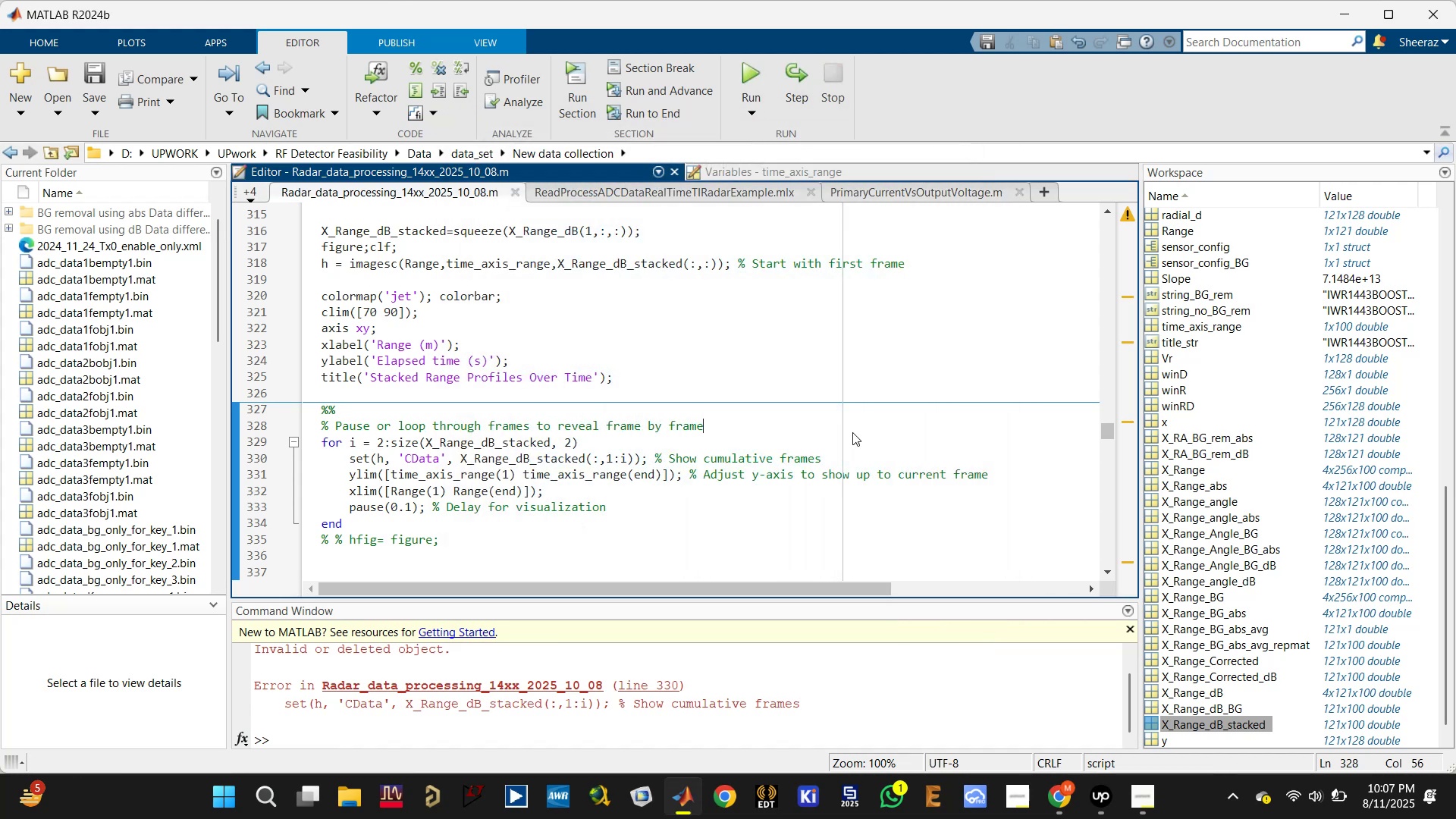 
key(Control+Enter)
 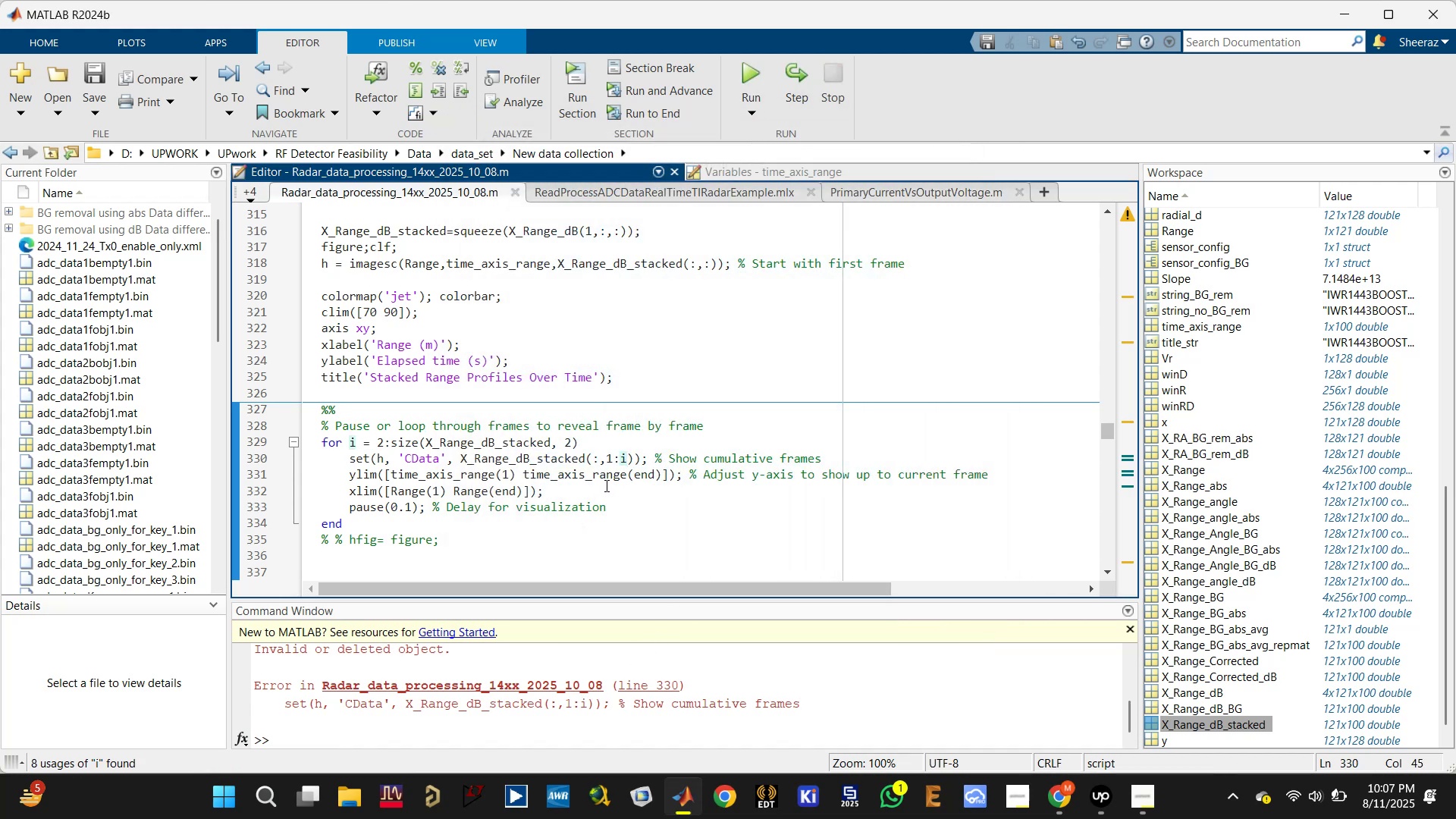 
wait(5.23)
 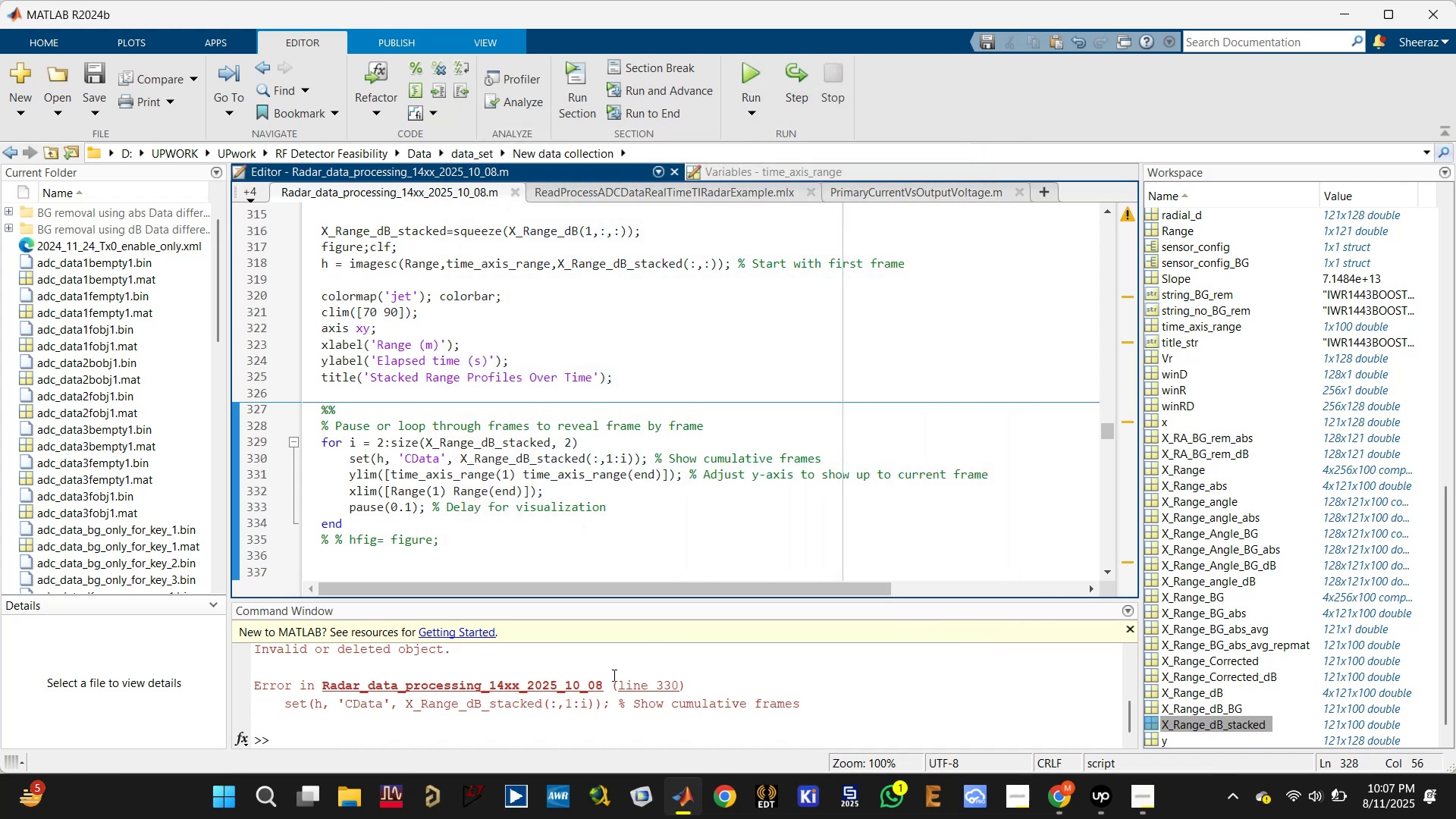 
left_click([528, 455])
 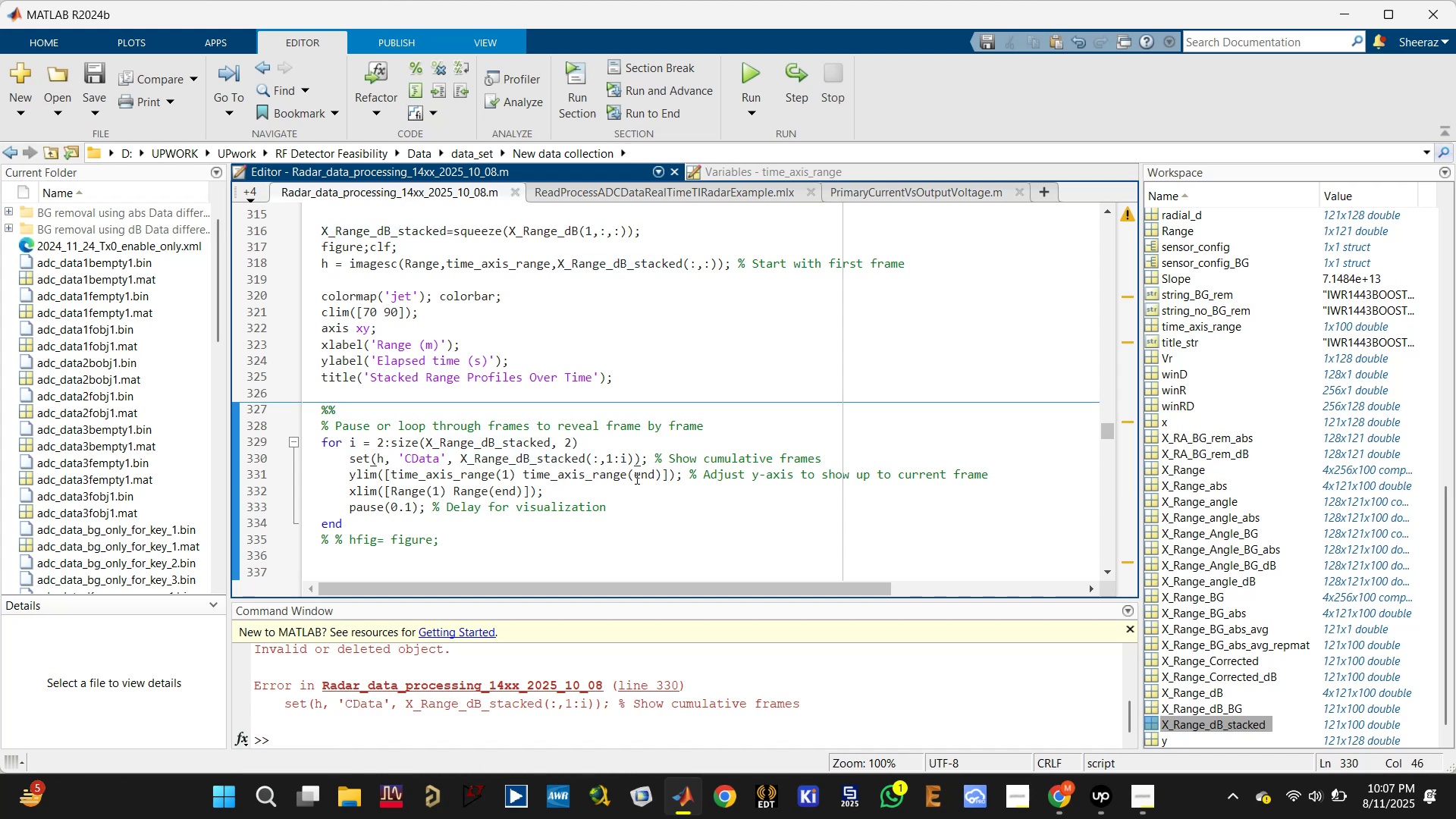 
scroll: coordinate [512, 681], scroll_direction: up, amount: 1.0
 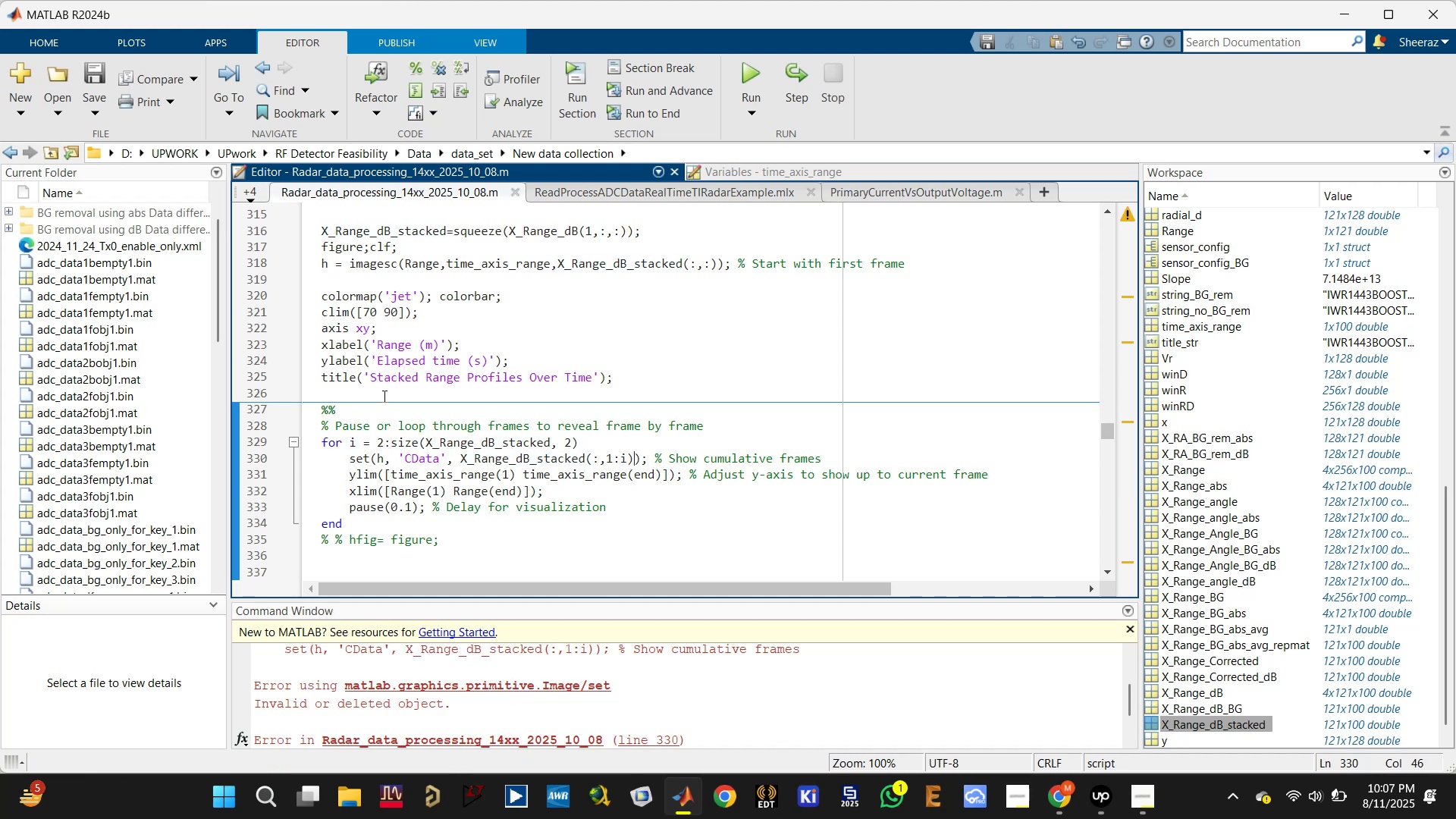 
left_click([416, 332])
 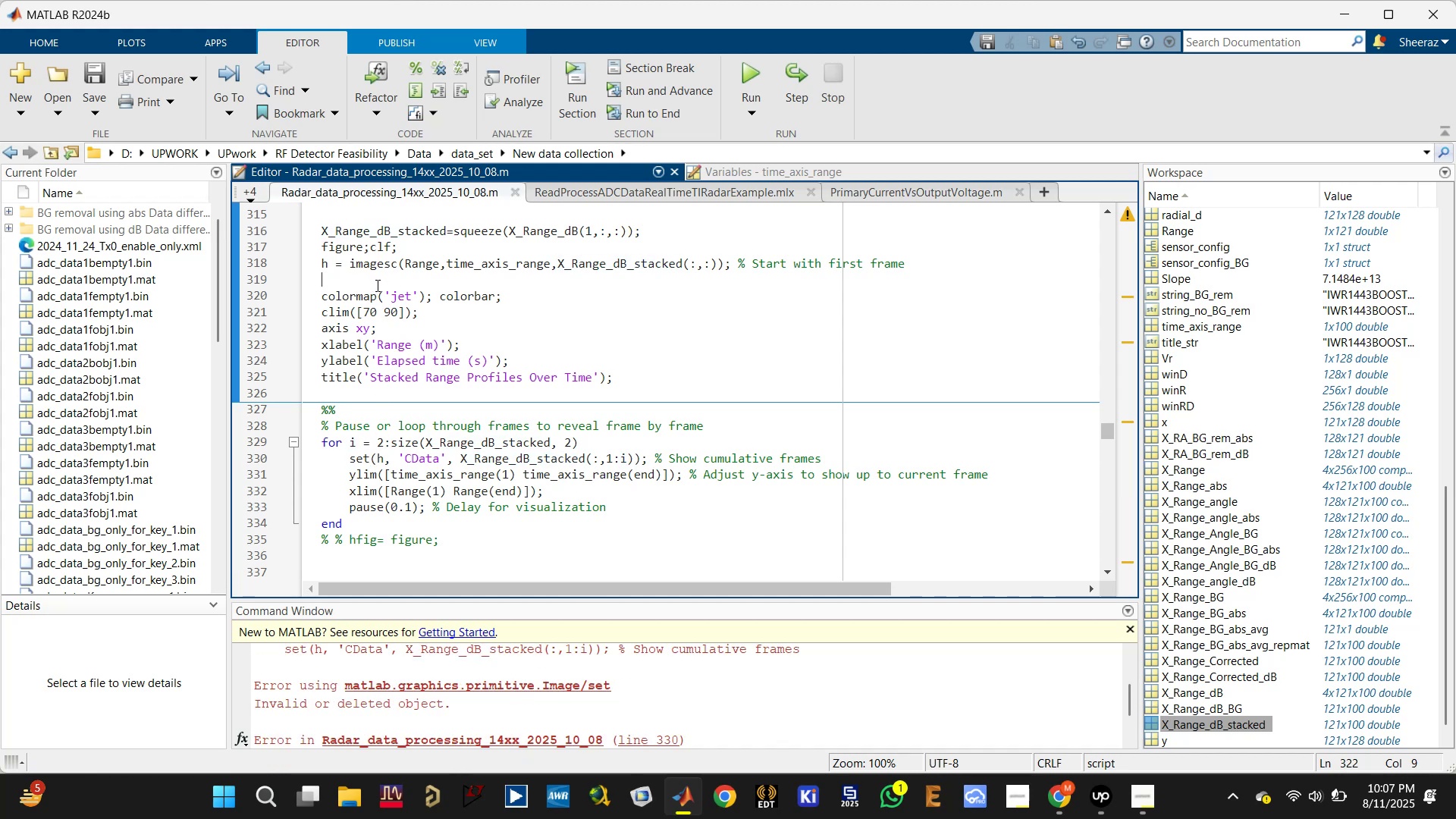 
left_click([373, 406])
 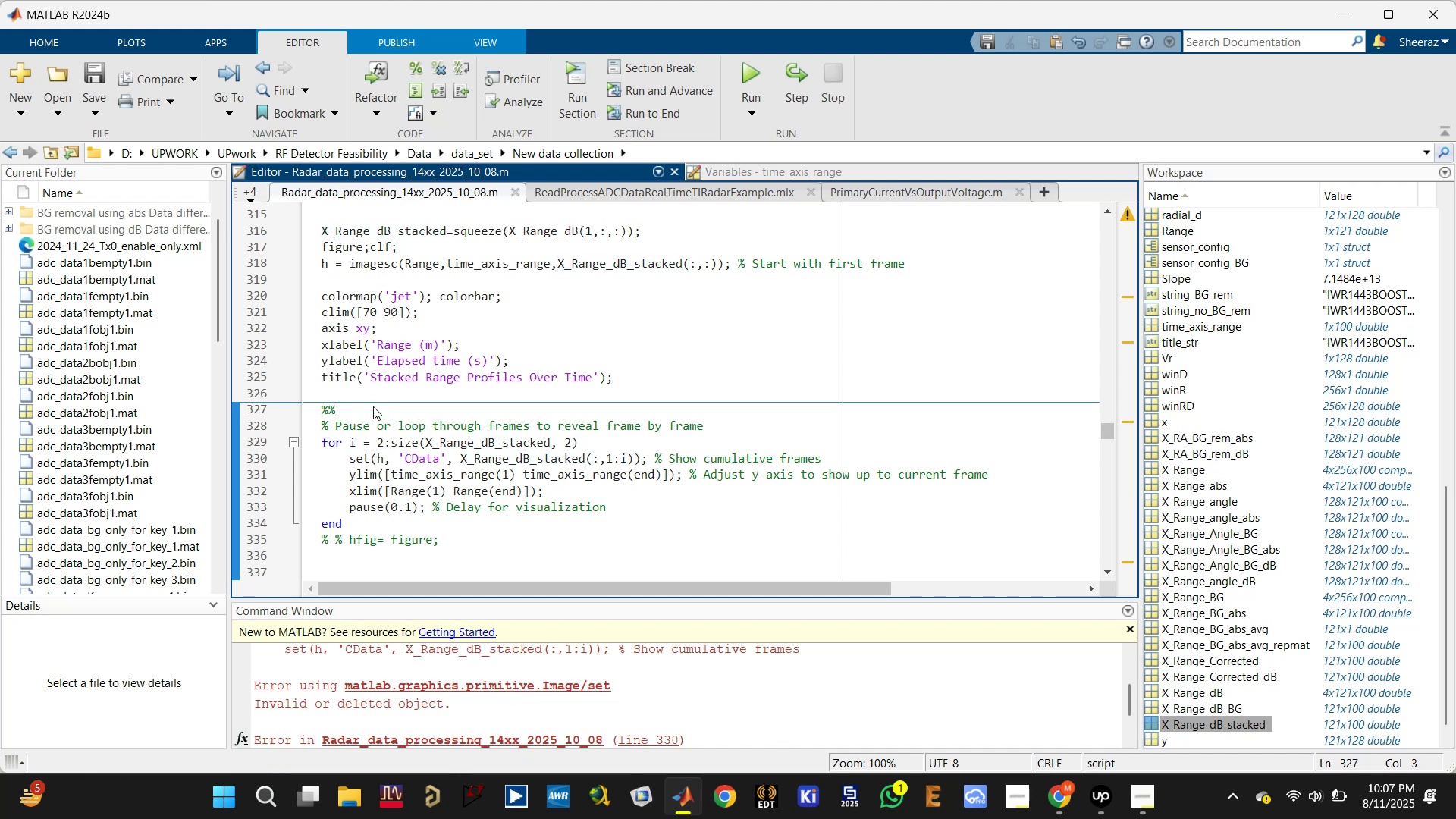 
key(Backspace)
 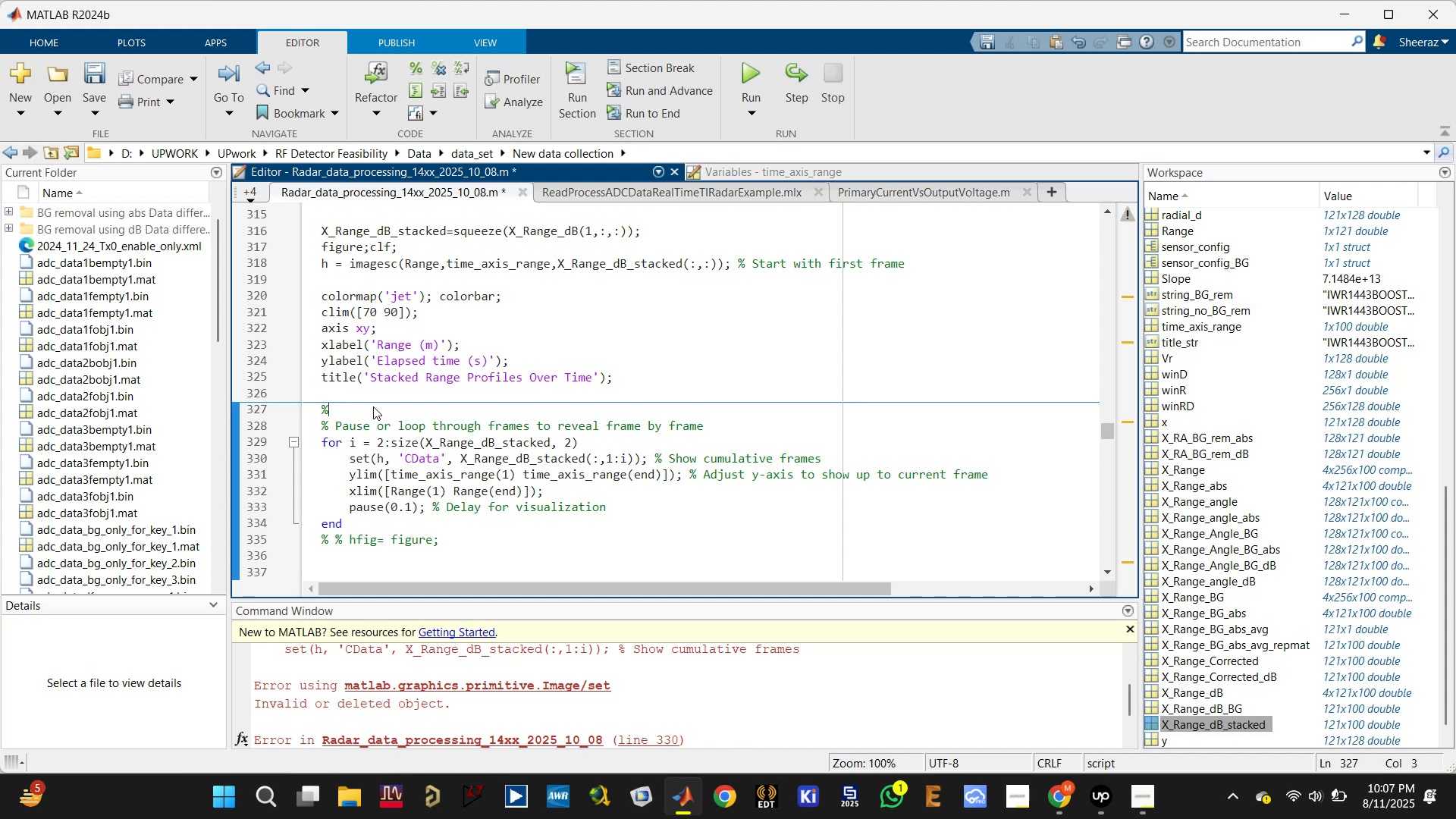 
key(Control+Enter)
 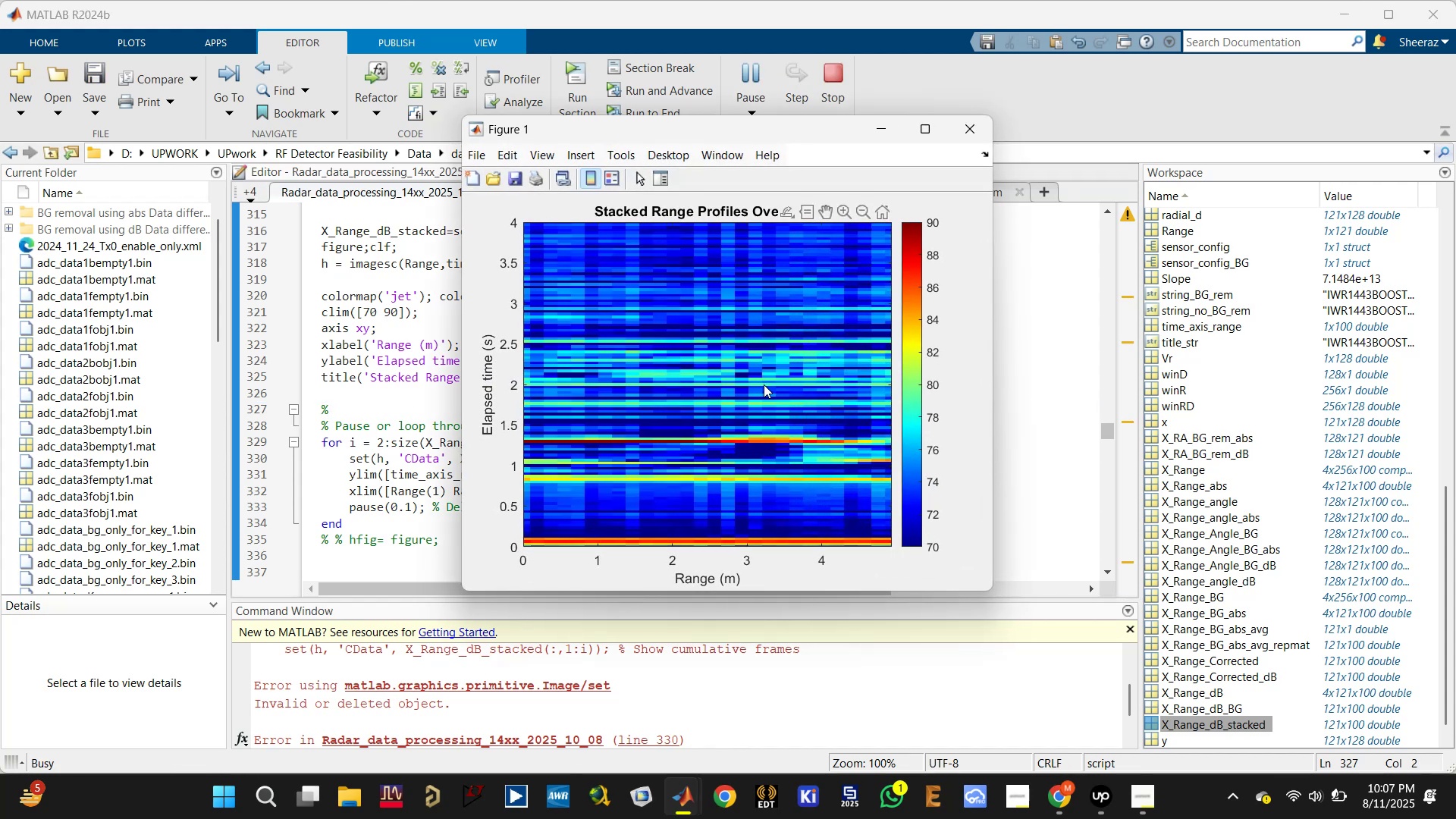 
wait(8.61)
 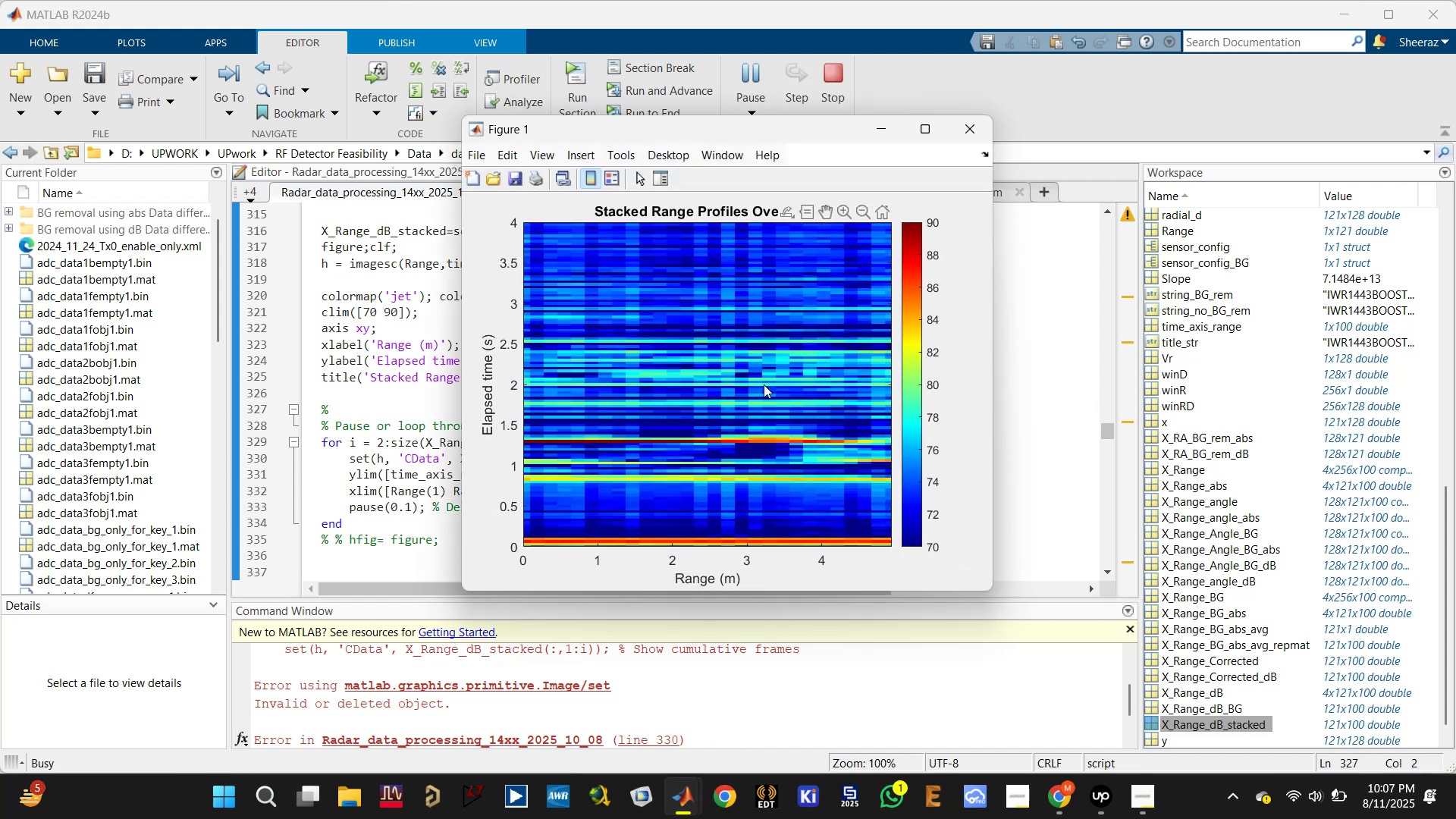 
left_click([725, 744])
 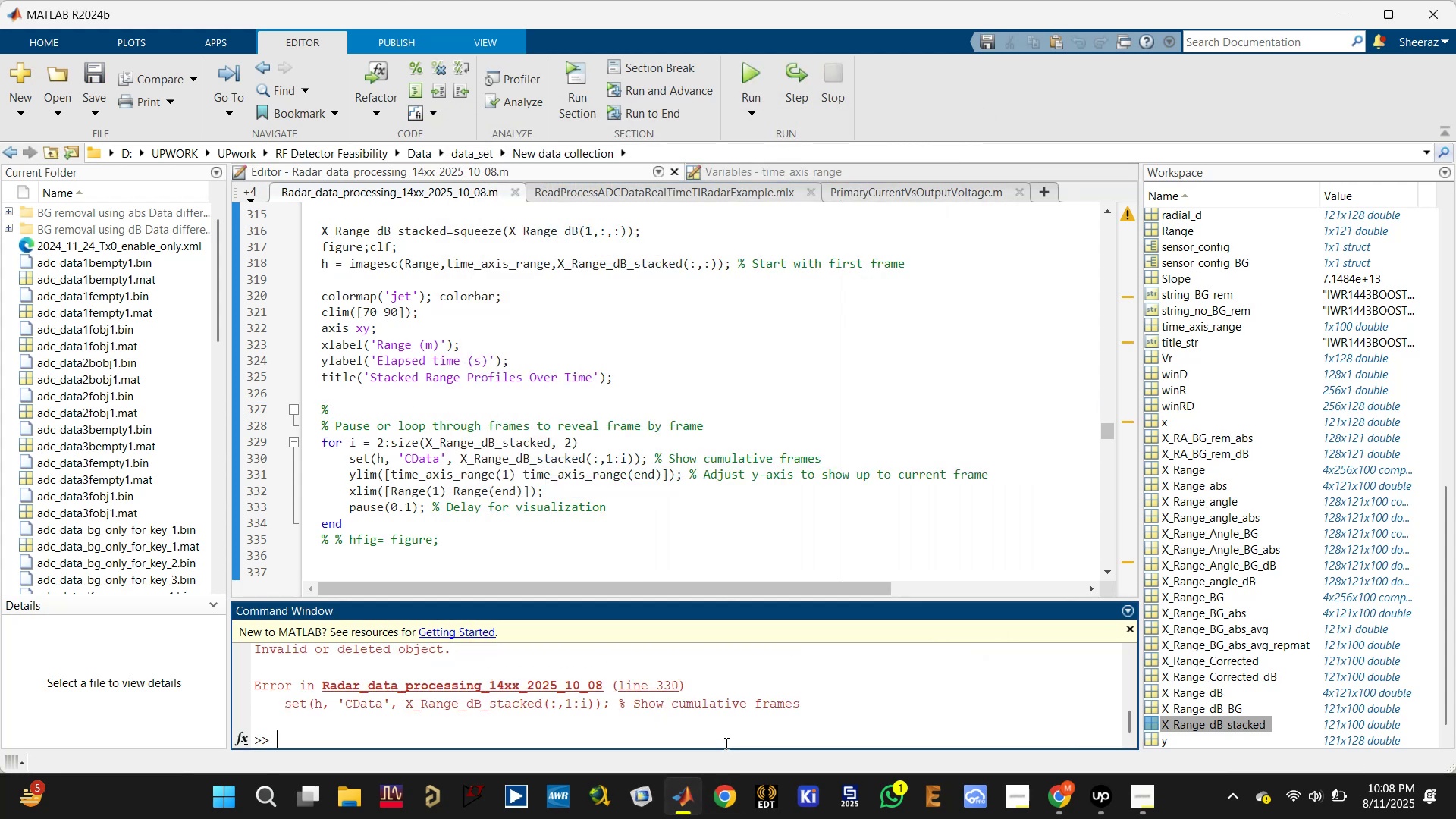 
type(clc)
 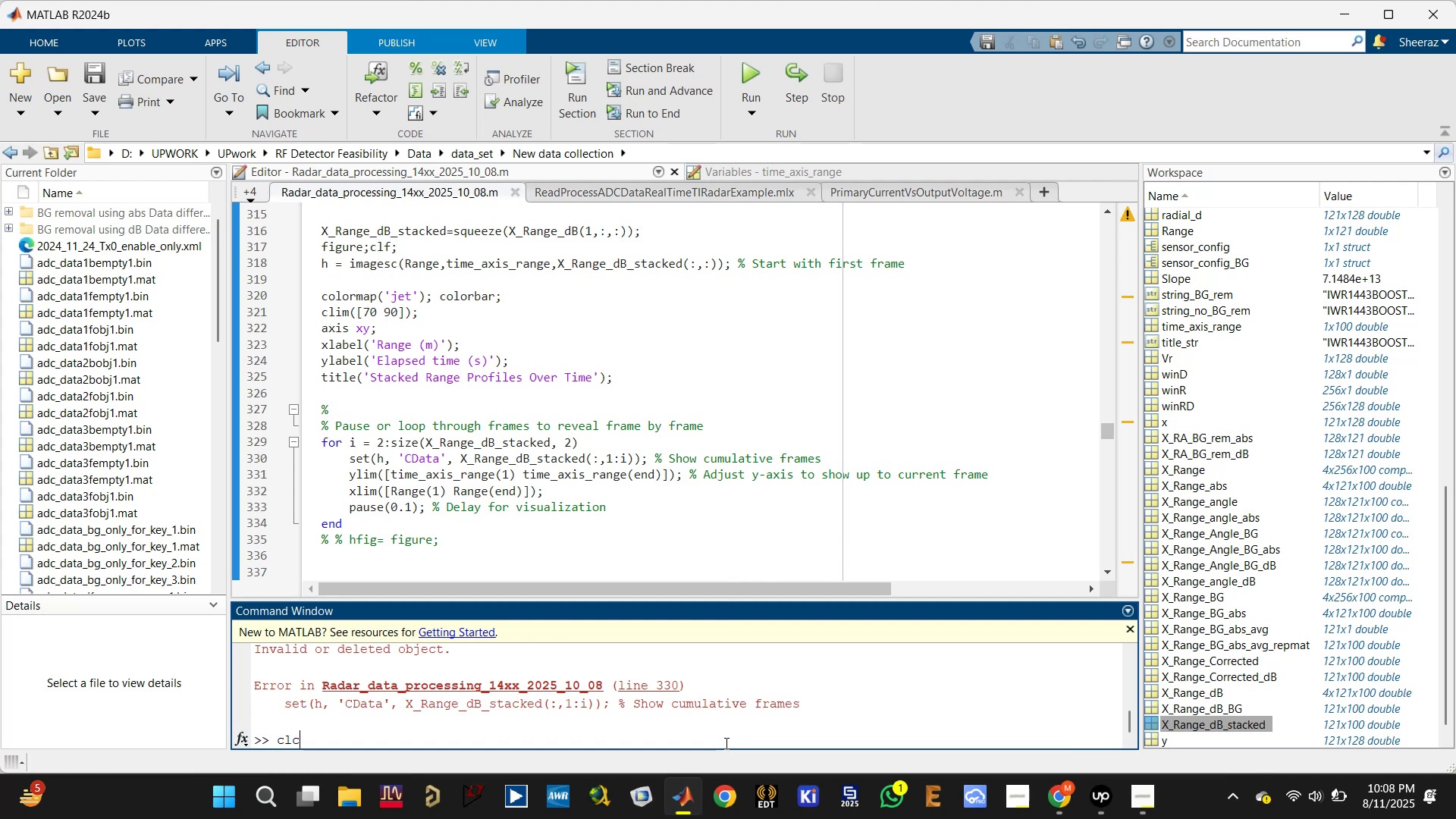 
key(Enter)
 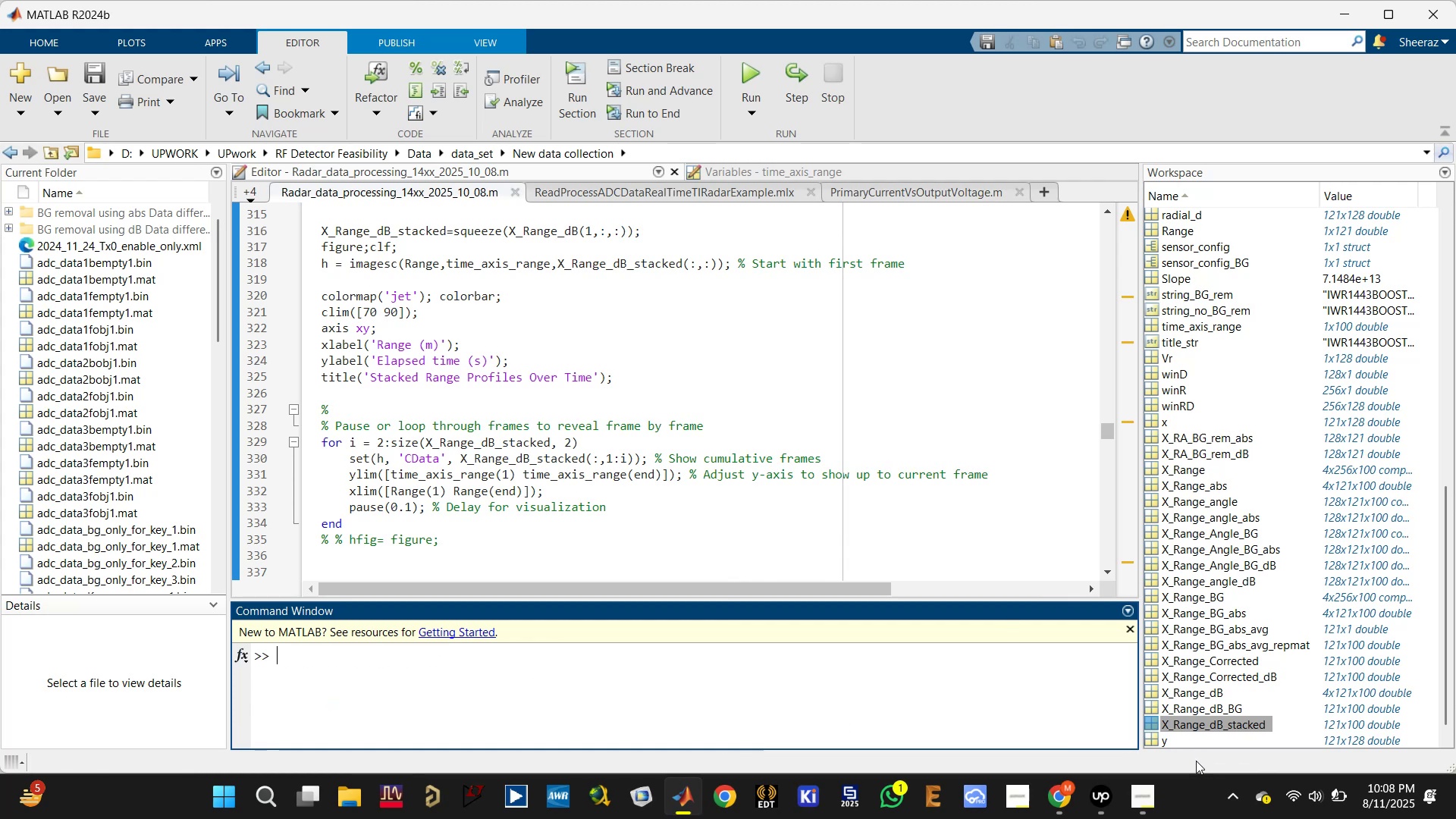 
left_click([1073, 802])
 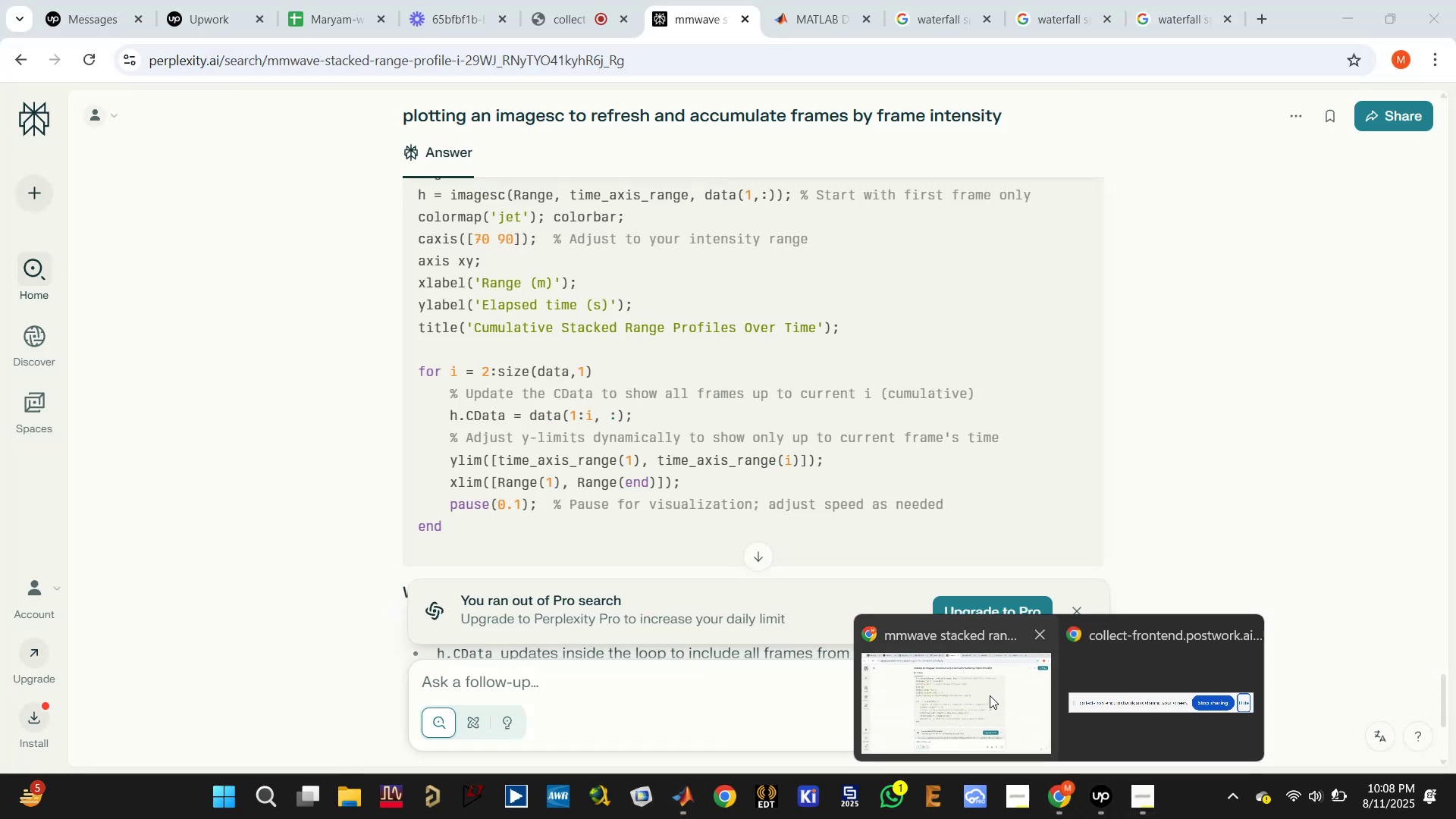 